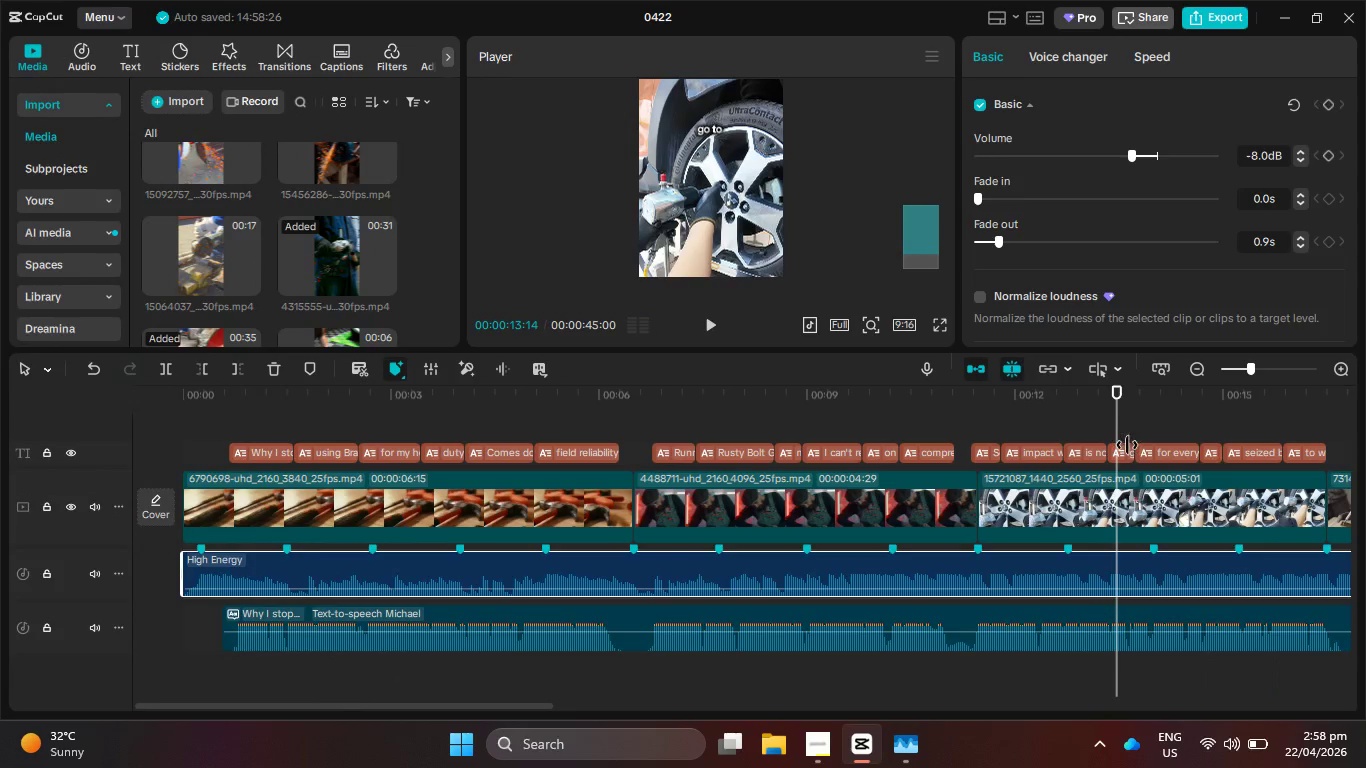 
left_click([1127, 445])
 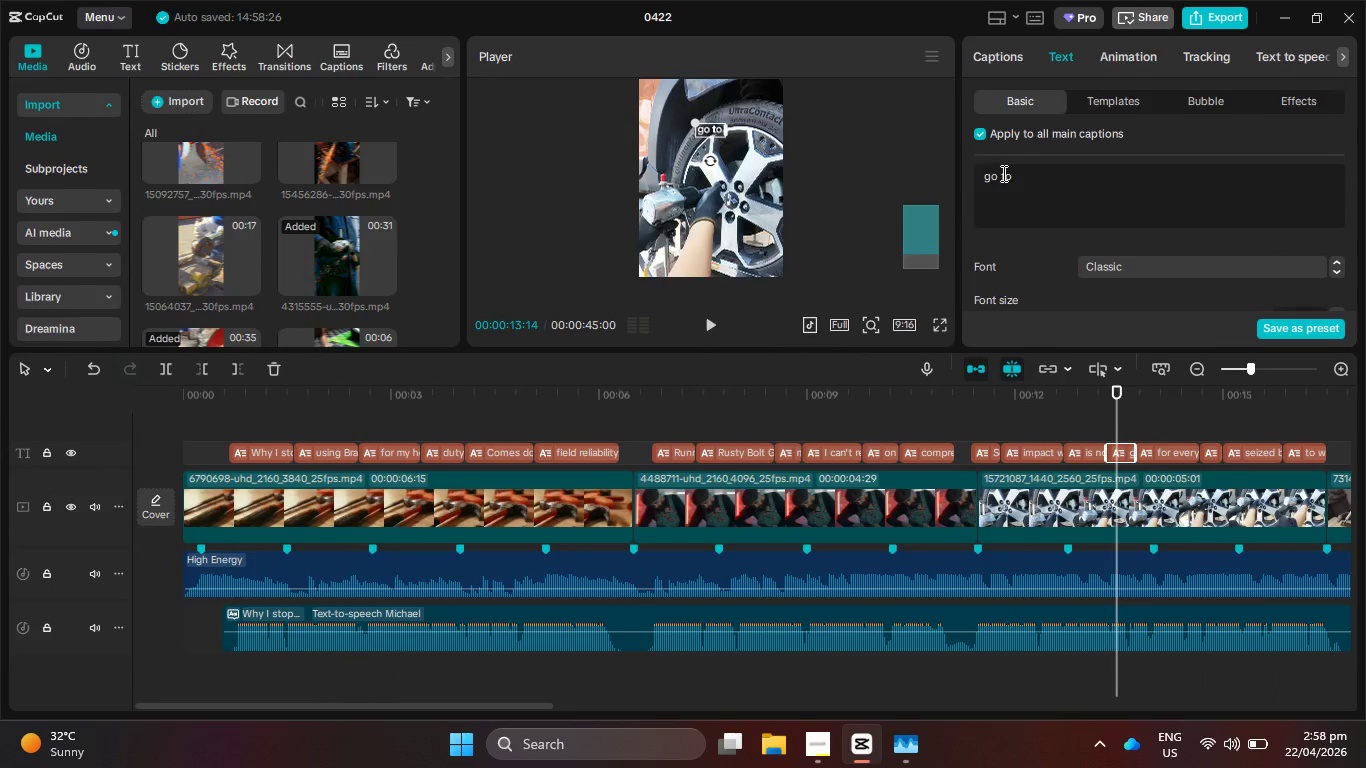 
left_click([1002, 179])
 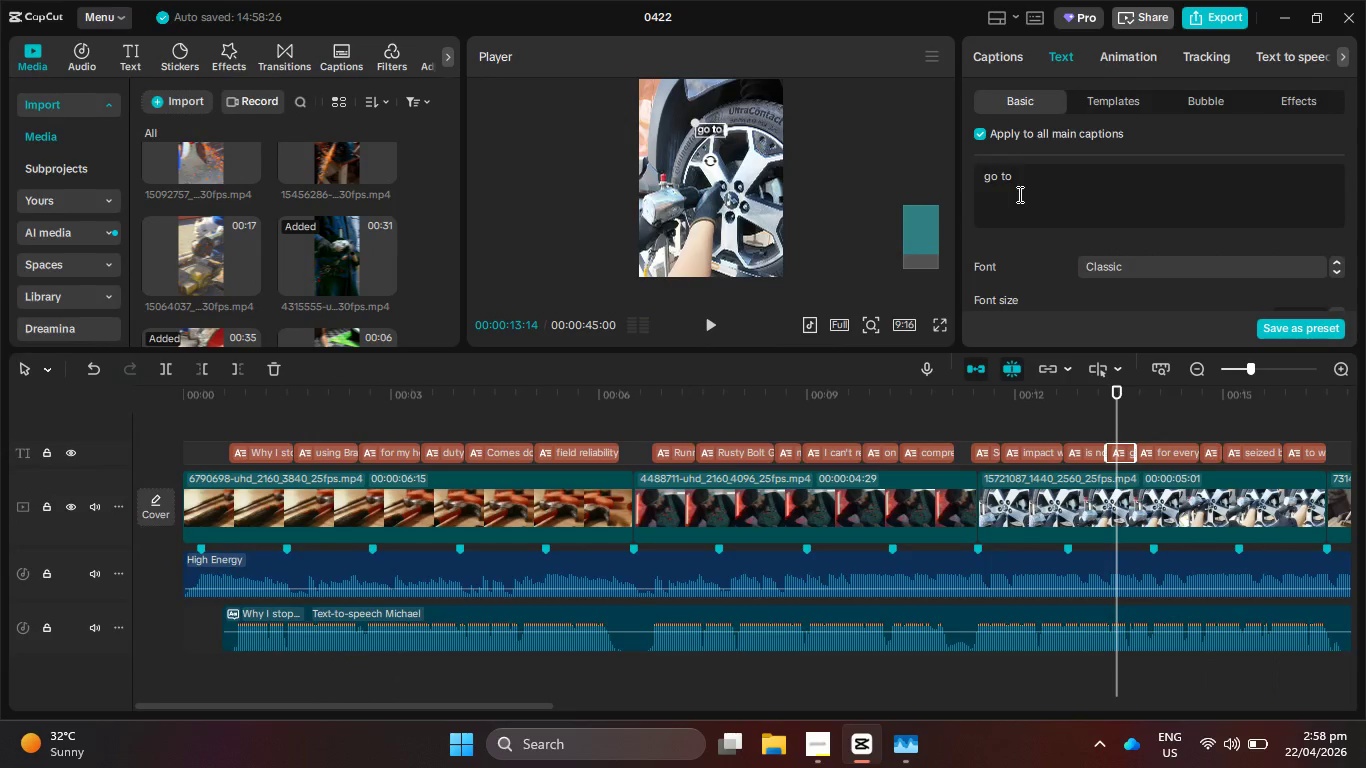 
key(Backspace)
 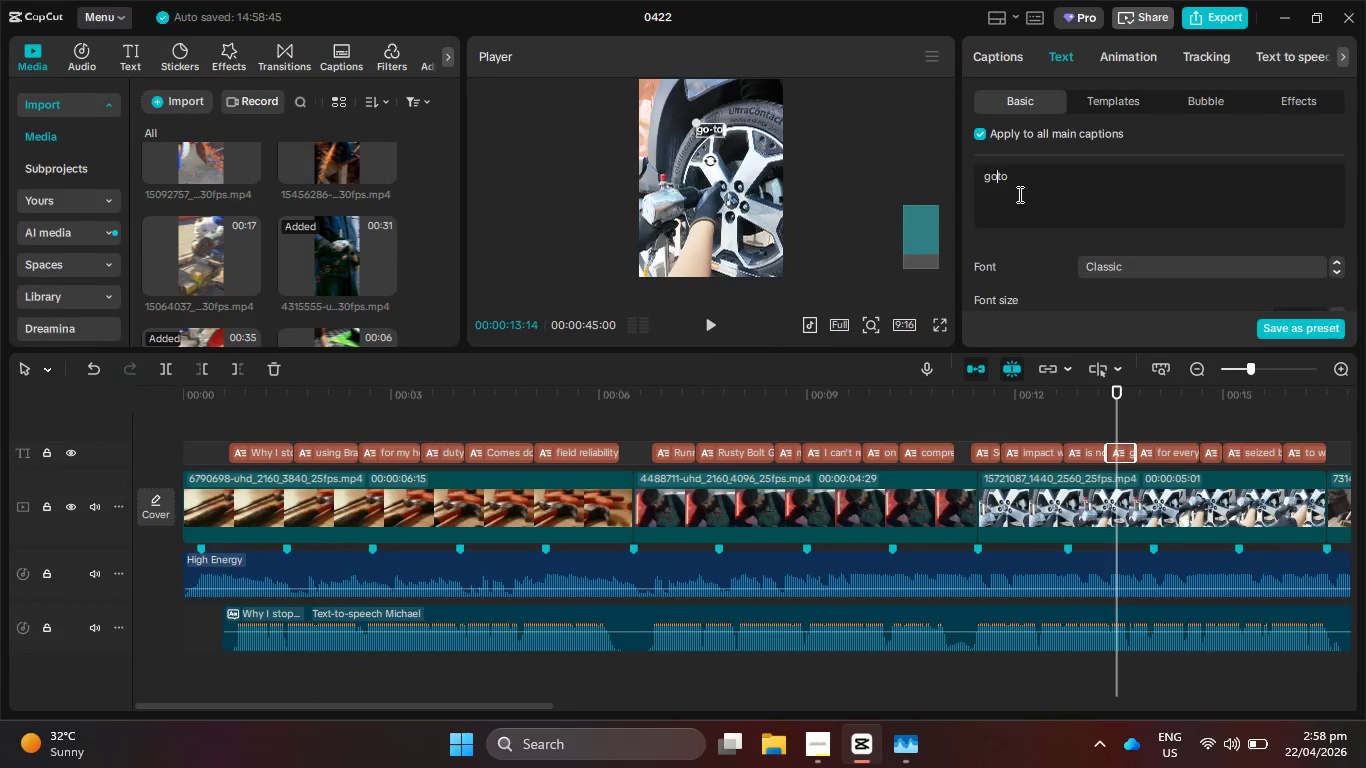 
key(NumpadSubtract)
 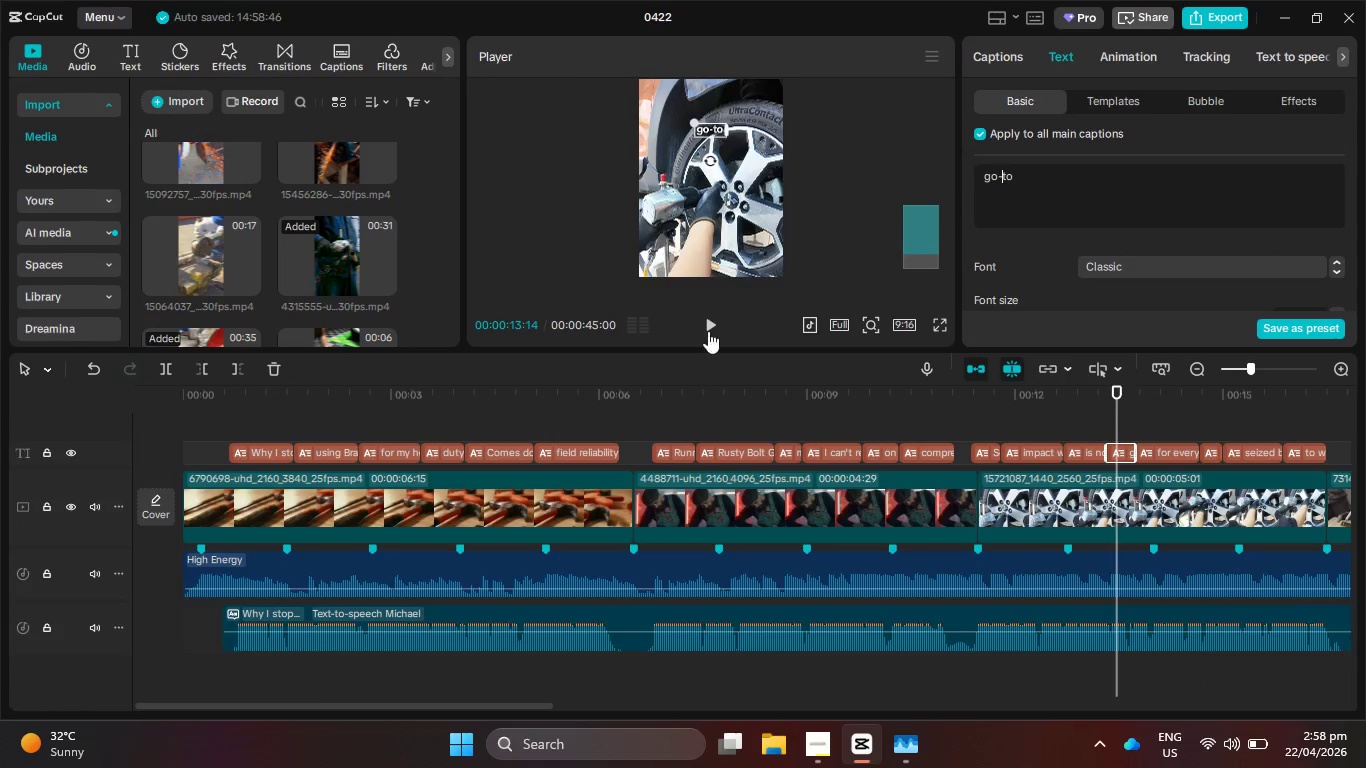 
left_click([701, 327])
 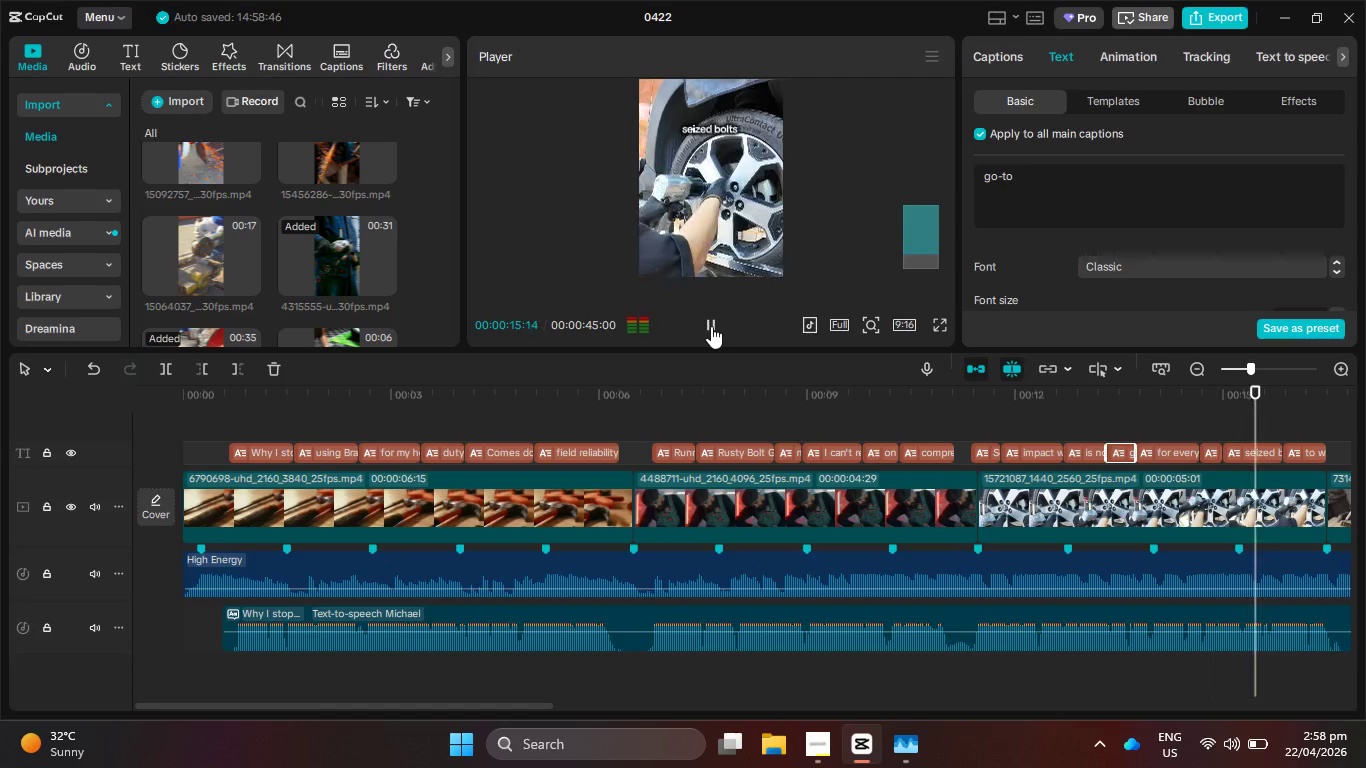 
double_click([711, 326])
 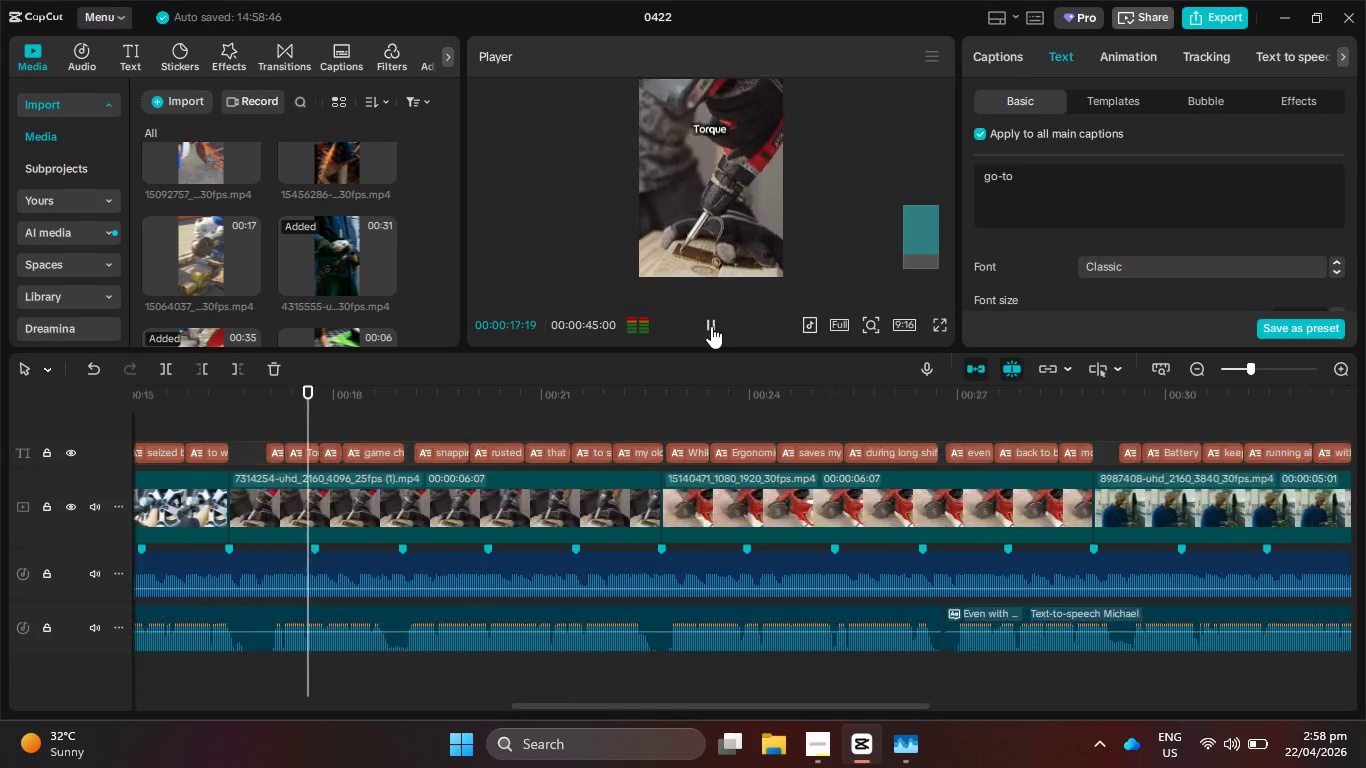 
left_click([712, 324])
 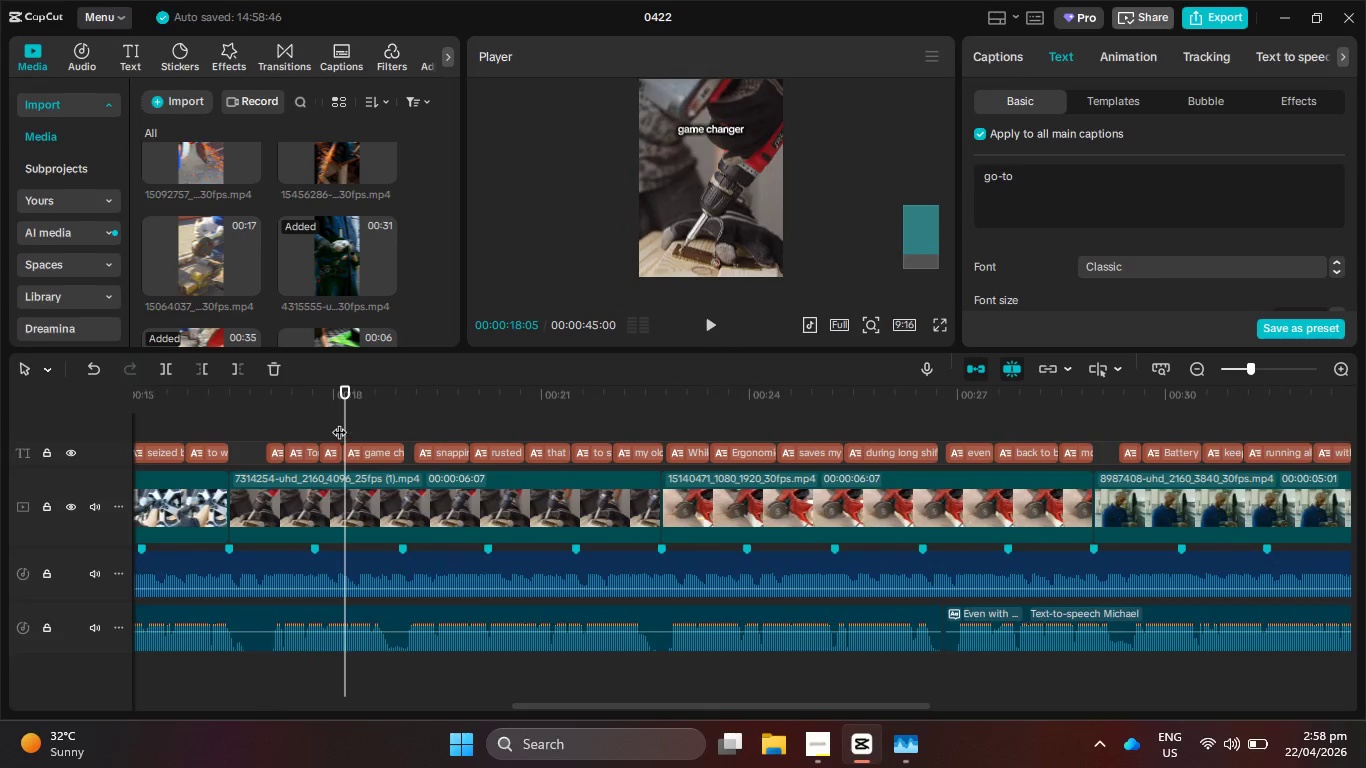 
left_click_drag(start_coordinate=[340, 422], to_coordinate=[321, 422])
 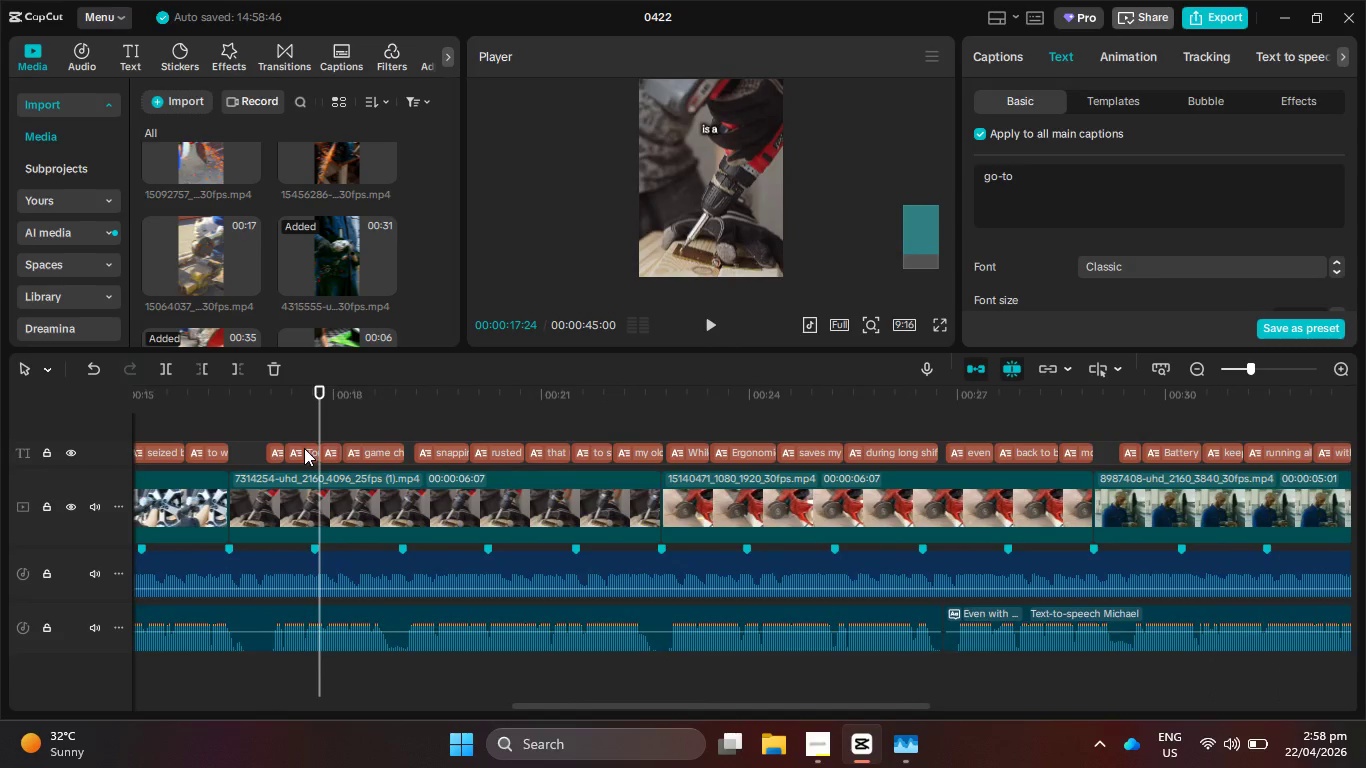 
left_click([304, 448])
 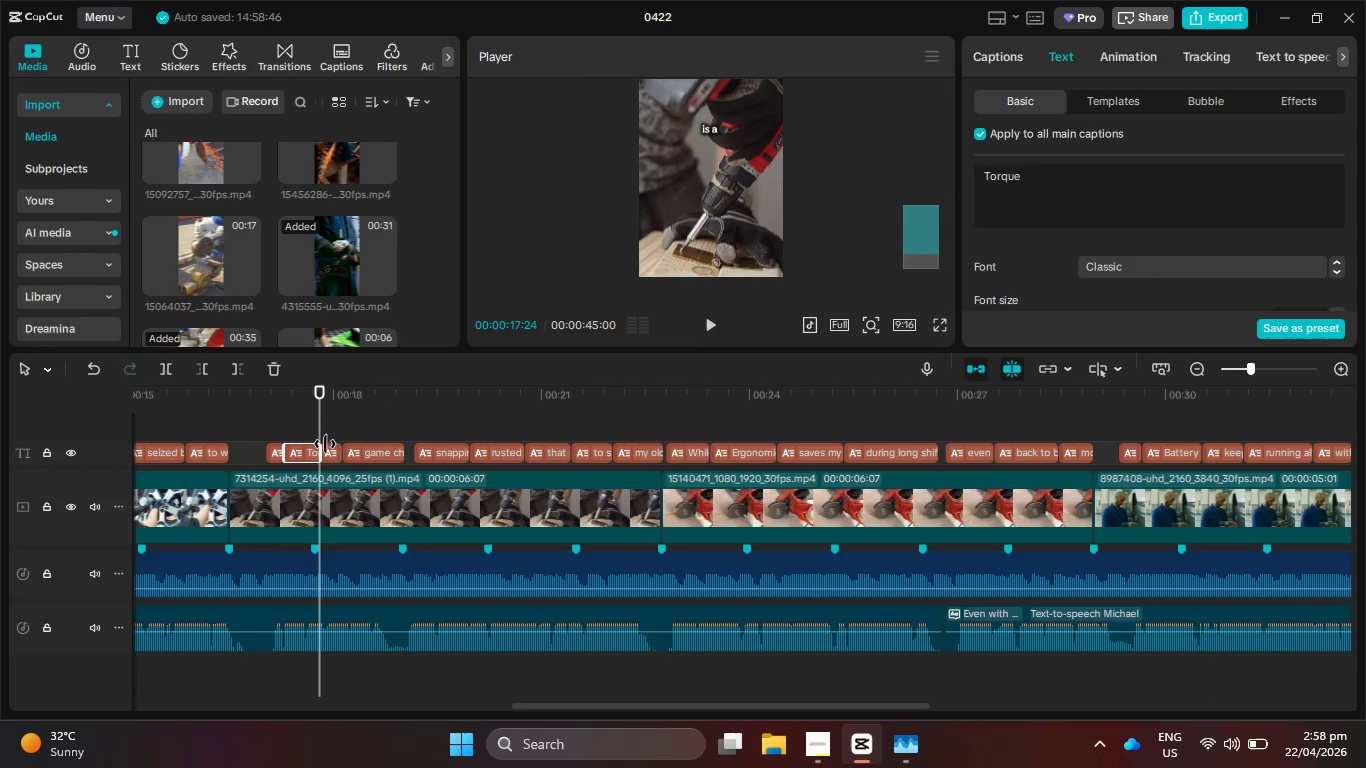 
left_click_drag(start_coordinate=[318, 424], to_coordinate=[0, 421])
 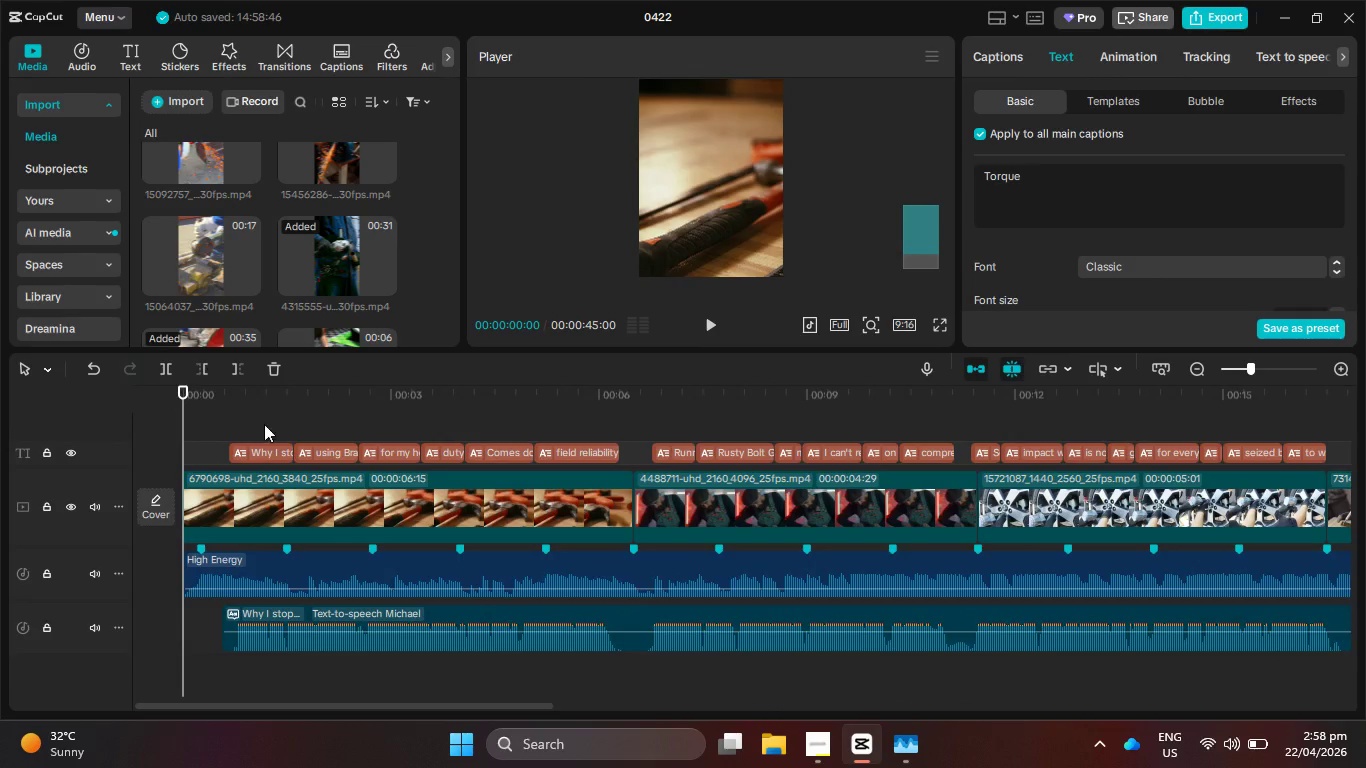 
hold_key(key=ControlLeft, duration=3.38)
left_click([675, 453])
 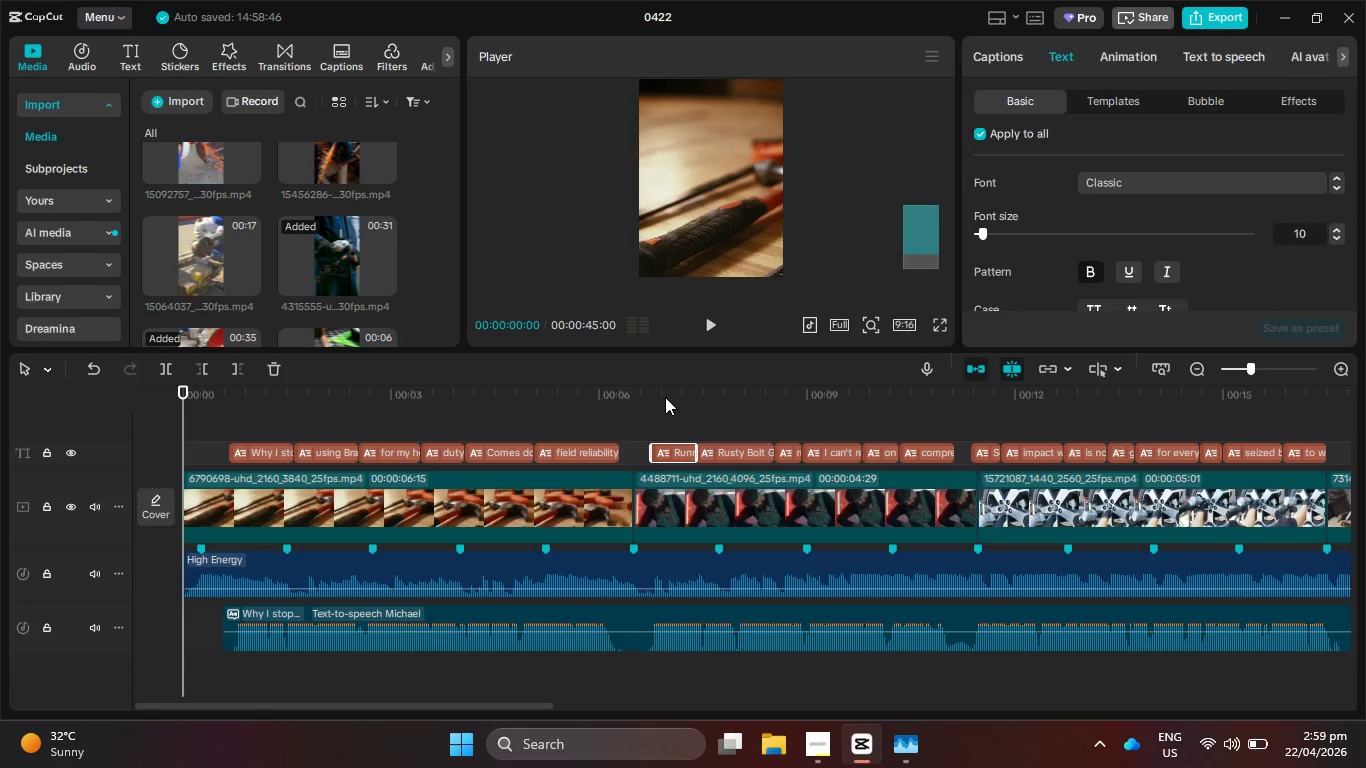 
left_click_drag(start_coordinate=[664, 395], to_coordinate=[863, 430])
 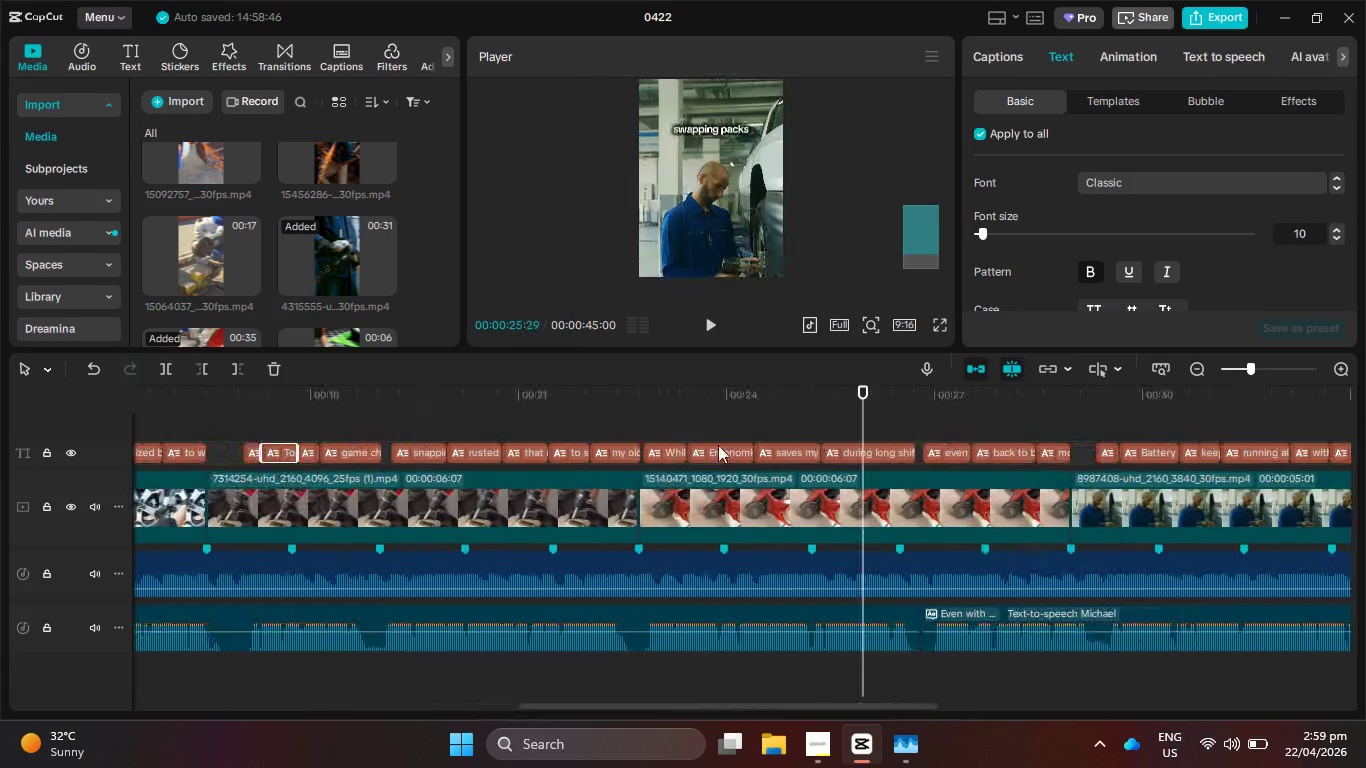 
hold_key(key=ControlLeft, duration=0.91)
left_click([712, 453])
 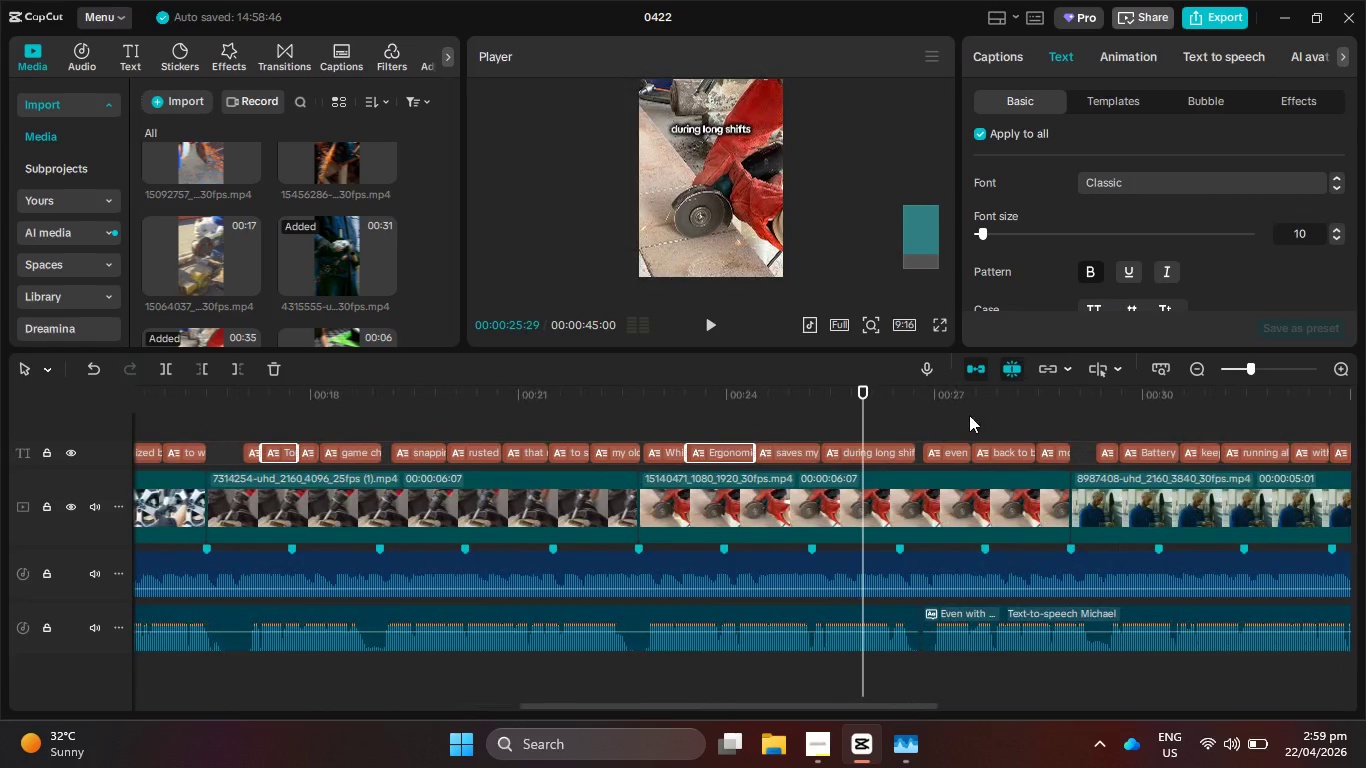 
hold_key(key=ControlLeft, duration=0.98)
left_click([1159, 453])
 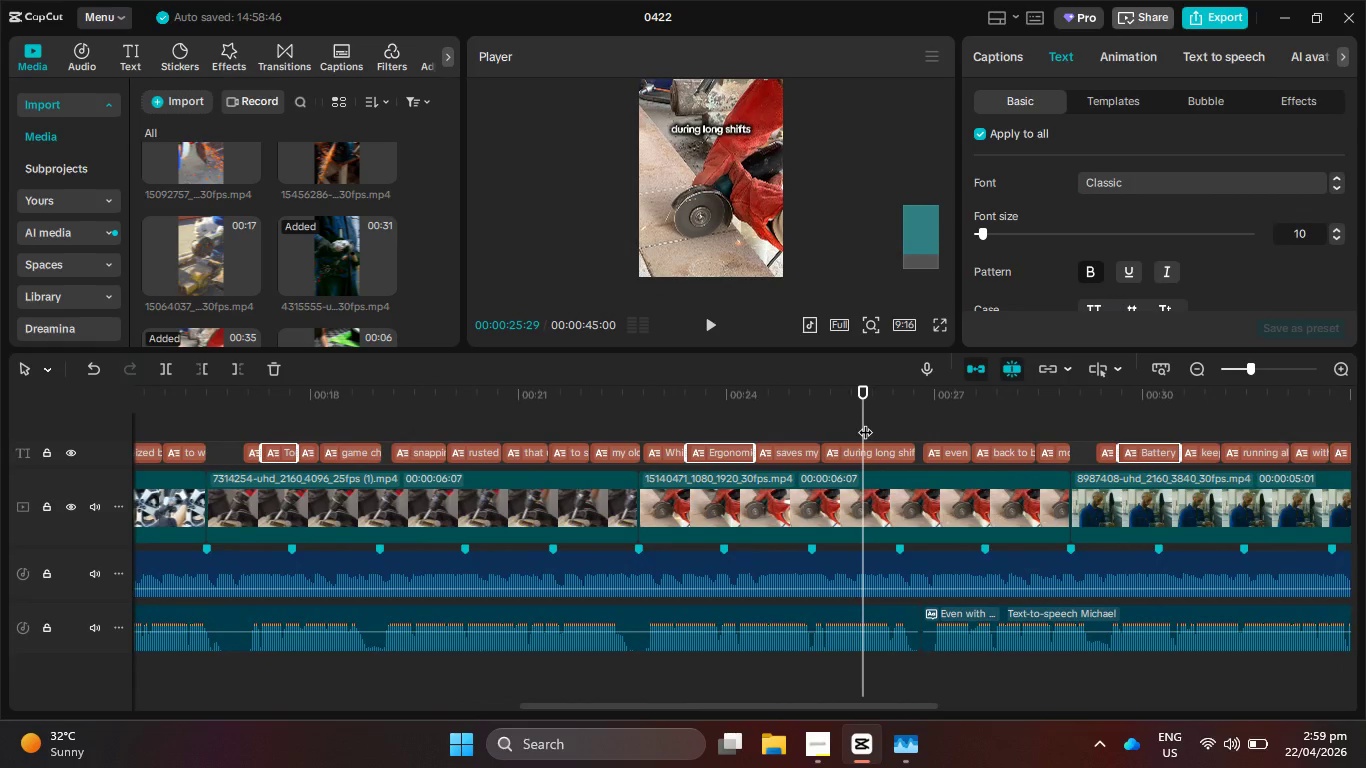 
left_click_drag(start_coordinate=[861, 421], to_coordinate=[396, 412])
 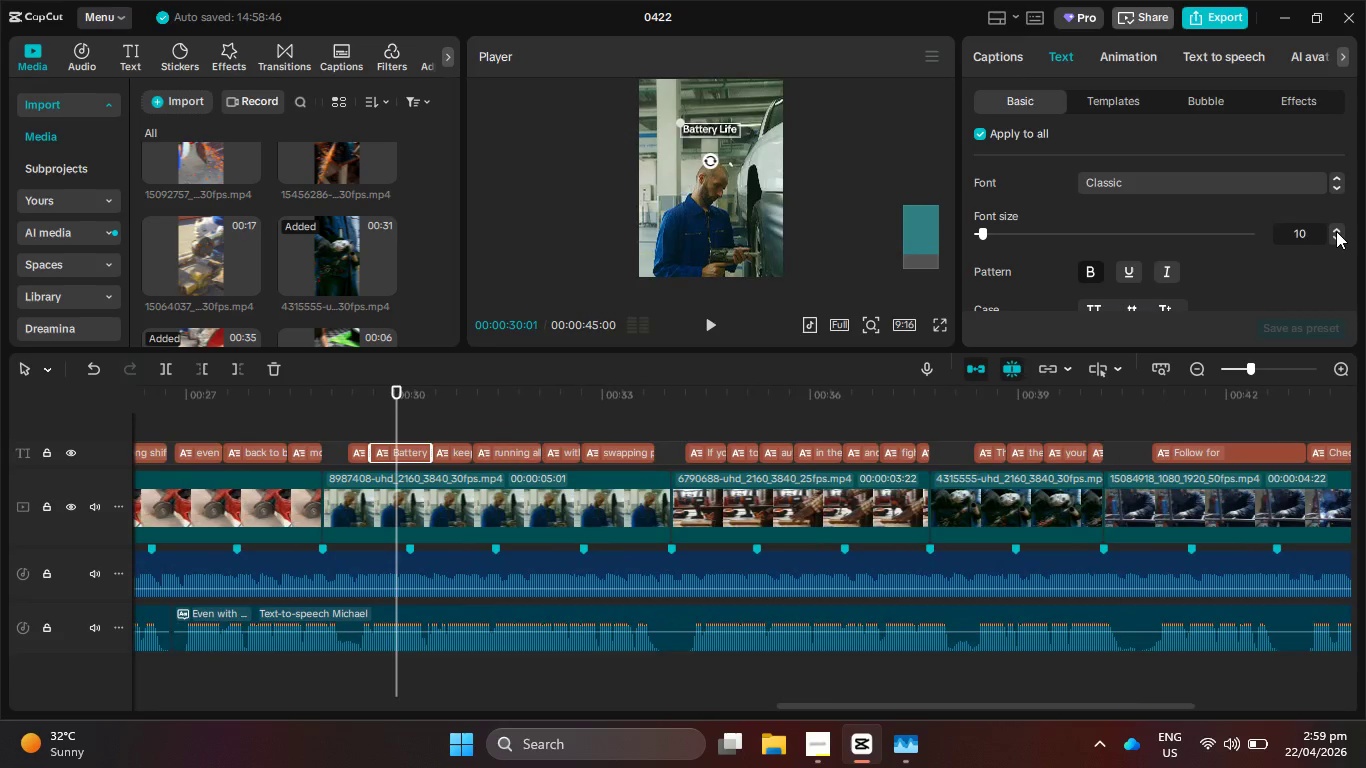 
double_click([1336, 231])
 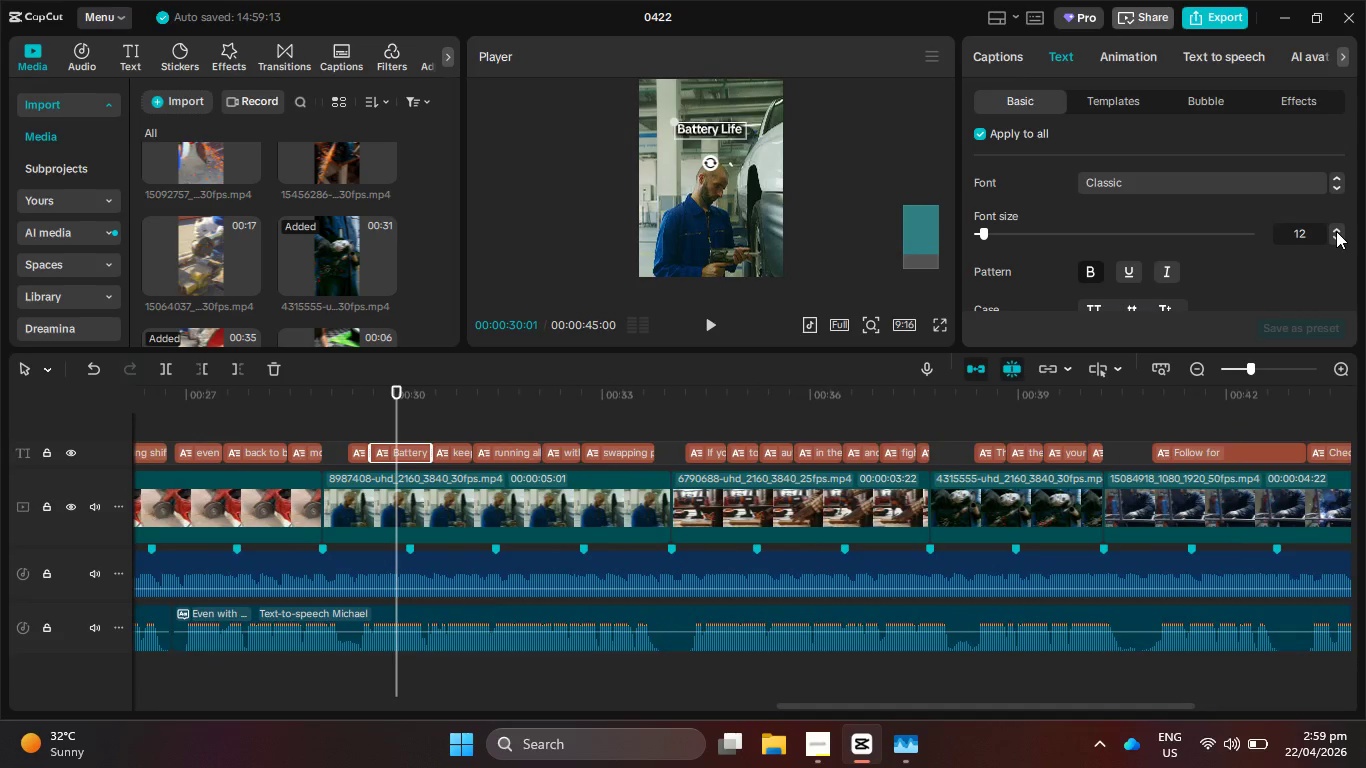 
triple_click([1336, 231])
 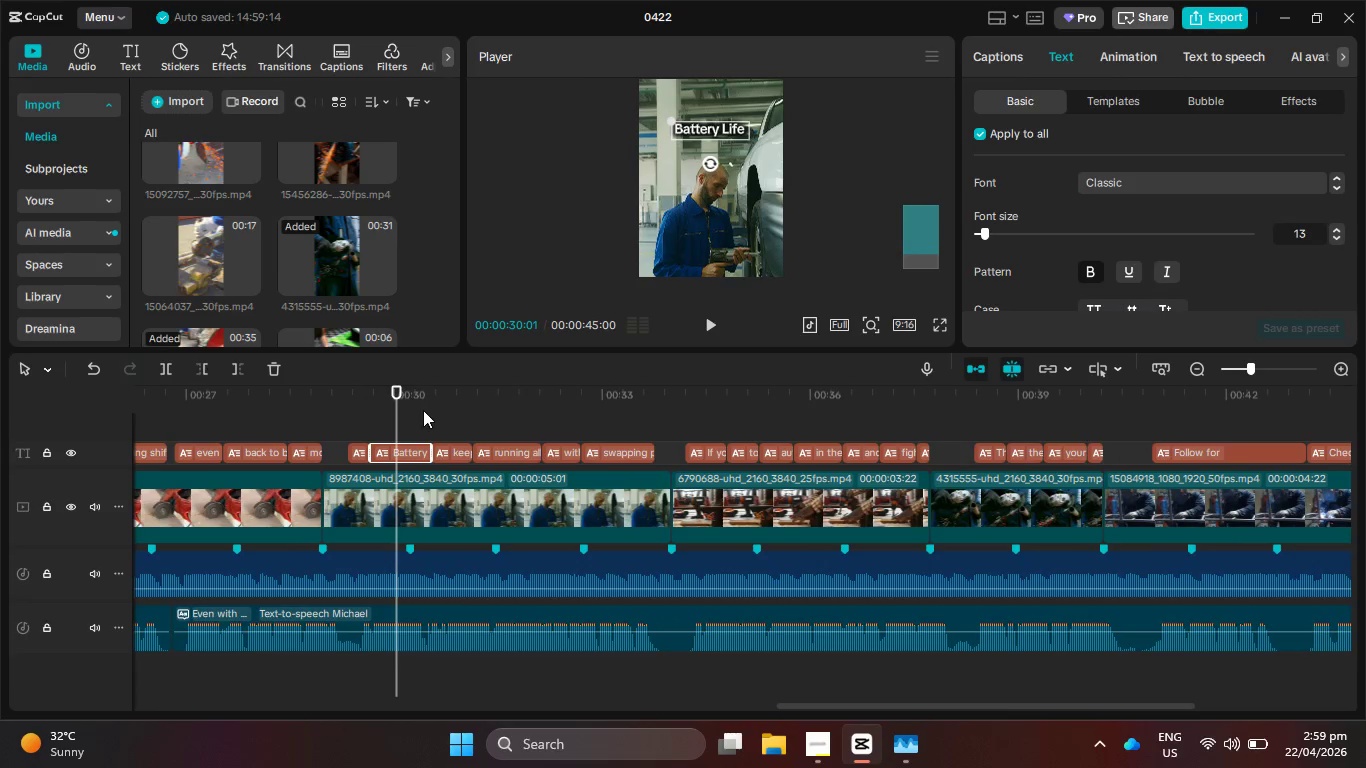 
left_click([706, 325])
 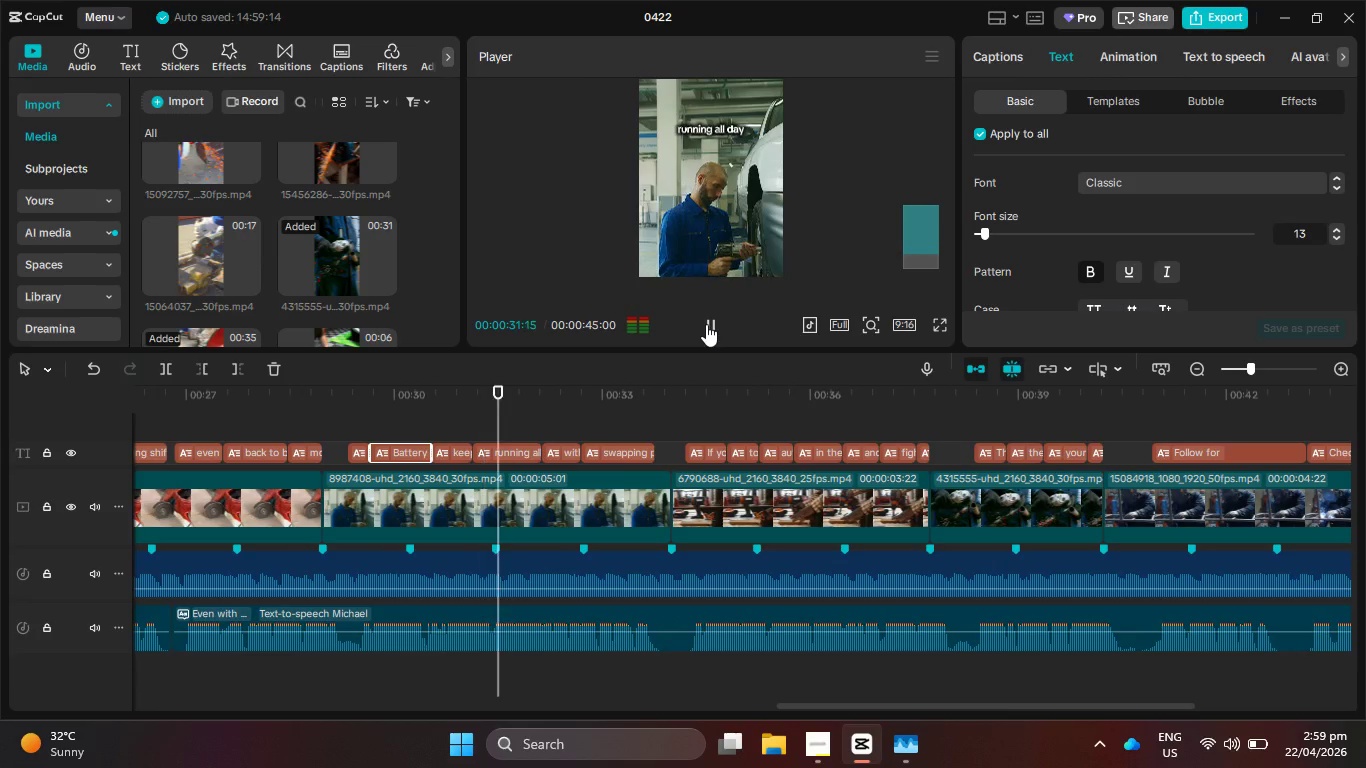 
left_click([706, 324])
 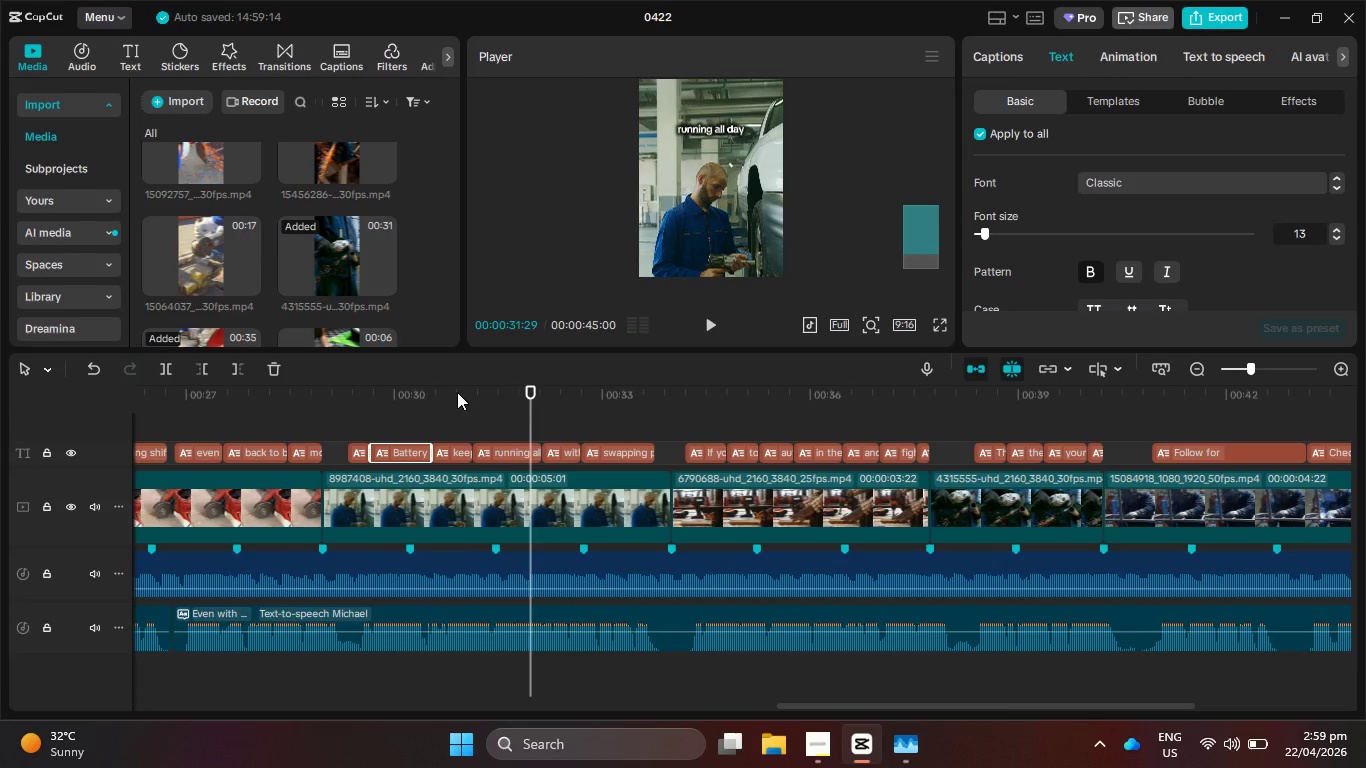 
left_click_drag(start_coordinate=[457, 392], to_coordinate=[0, 380])
 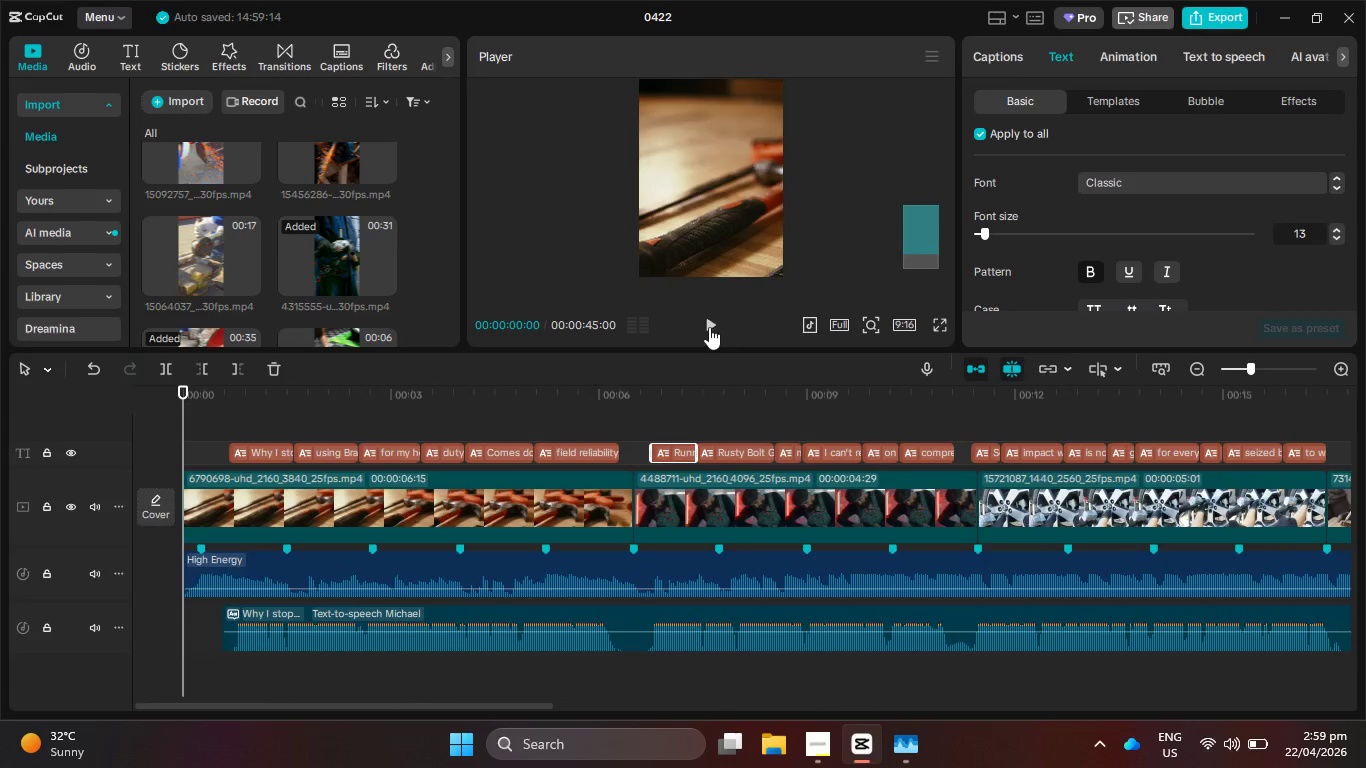 
left_click([705, 326])
 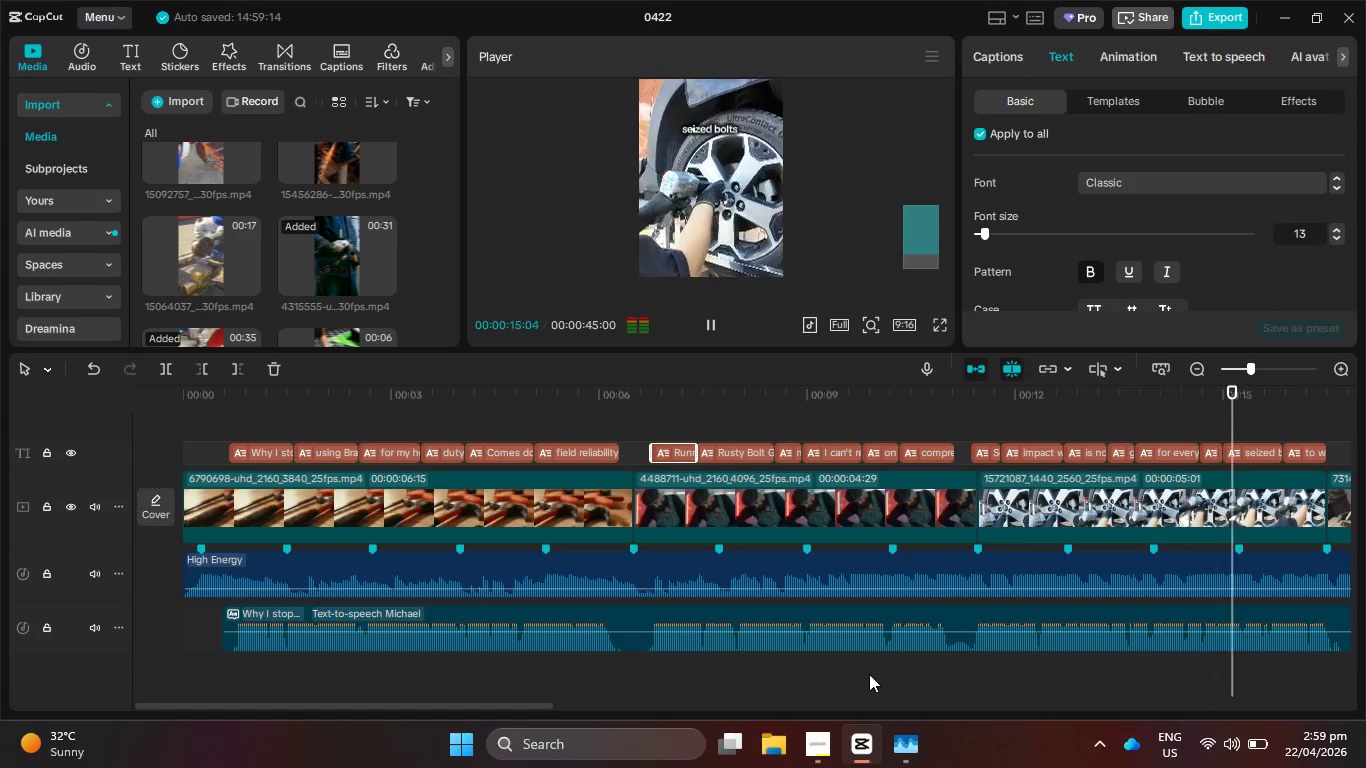 
wait(20.08)
 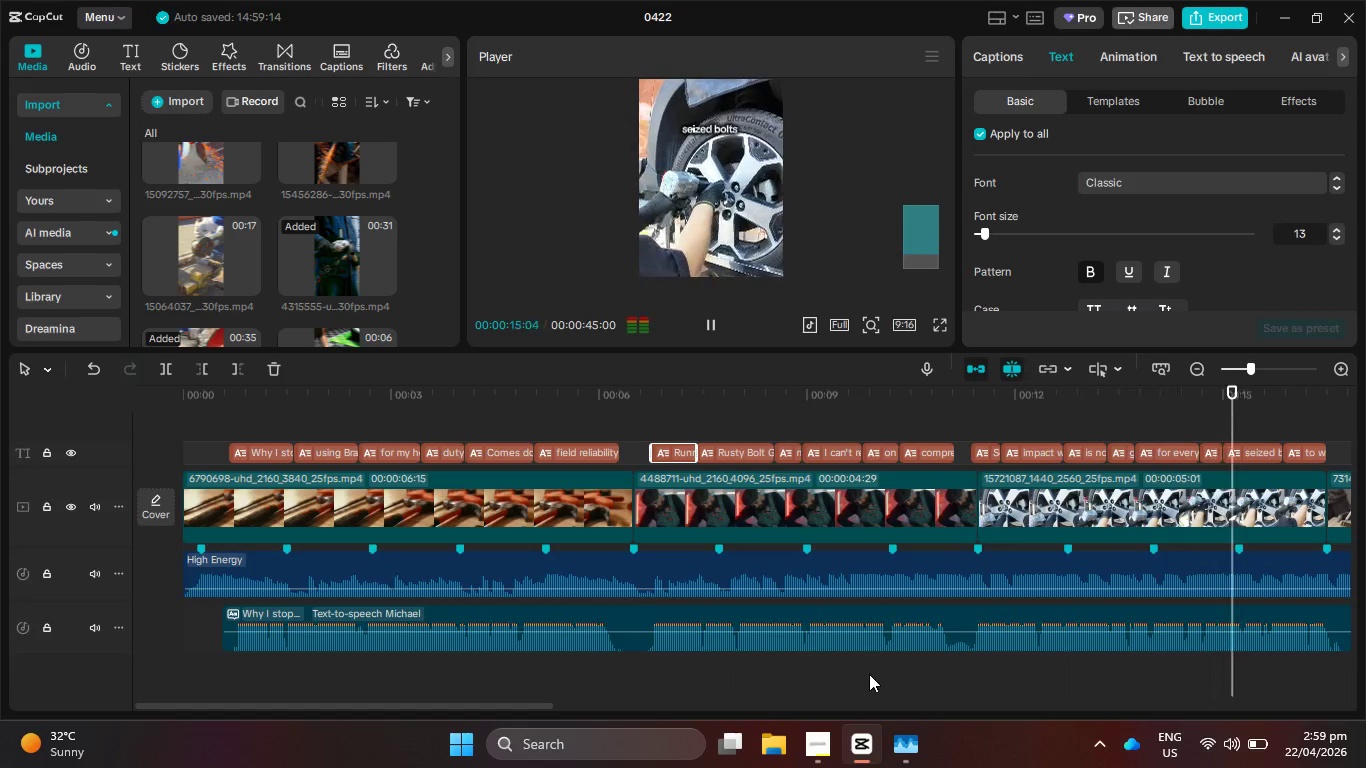 
left_click_drag(start_coordinate=[631, 710], to_coordinate=[574, 700])
 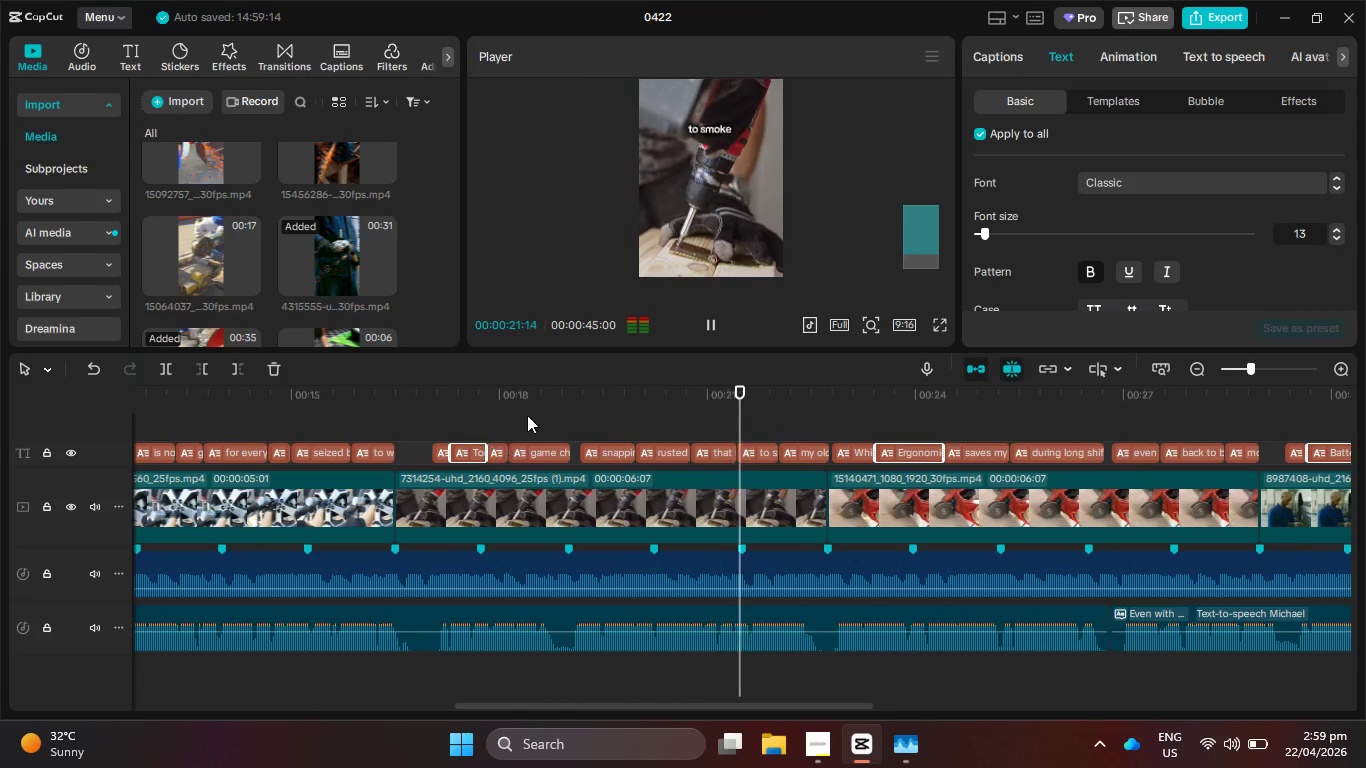 
left_click_drag(start_coordinate=[529, 401], to_coordinate=[451, 397])
 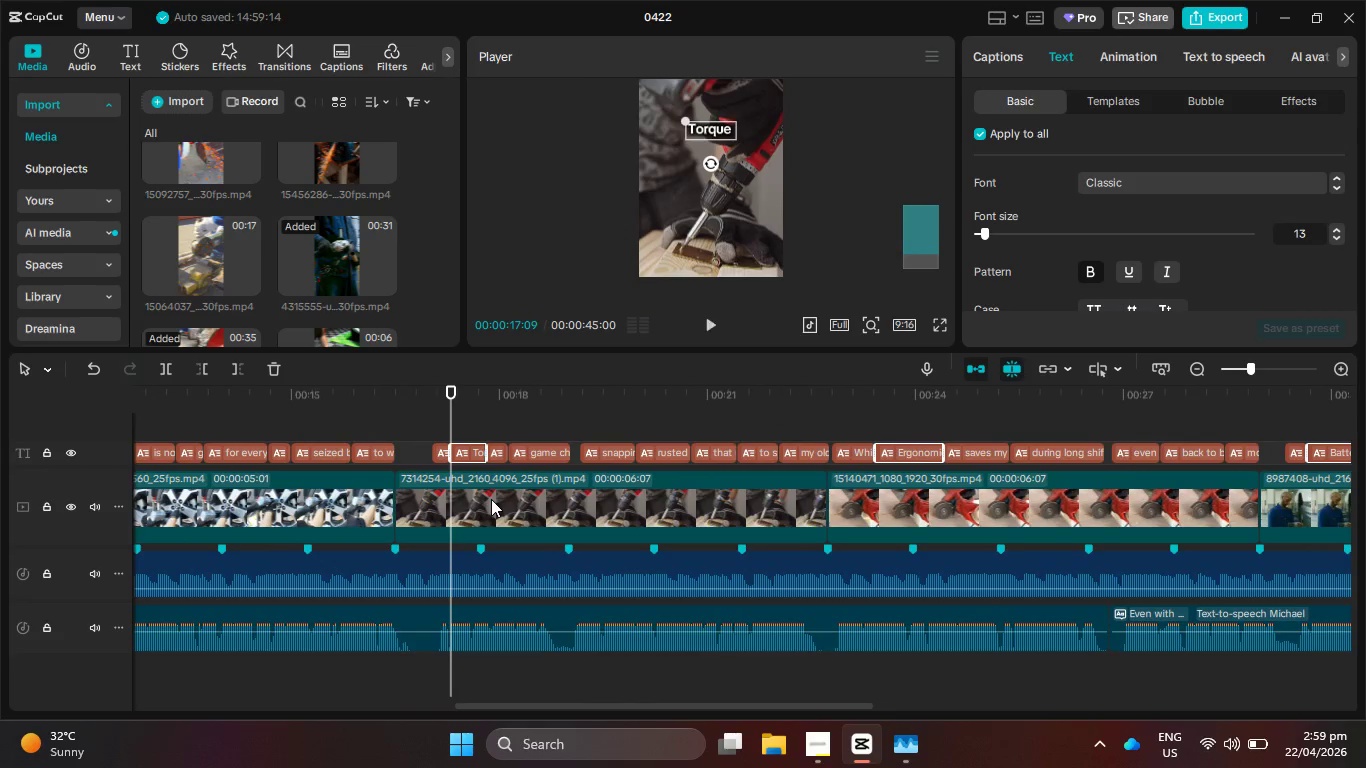 
left_click_drag(start_coordinate=[491, 499], to_coordinate=[1322, 155])
 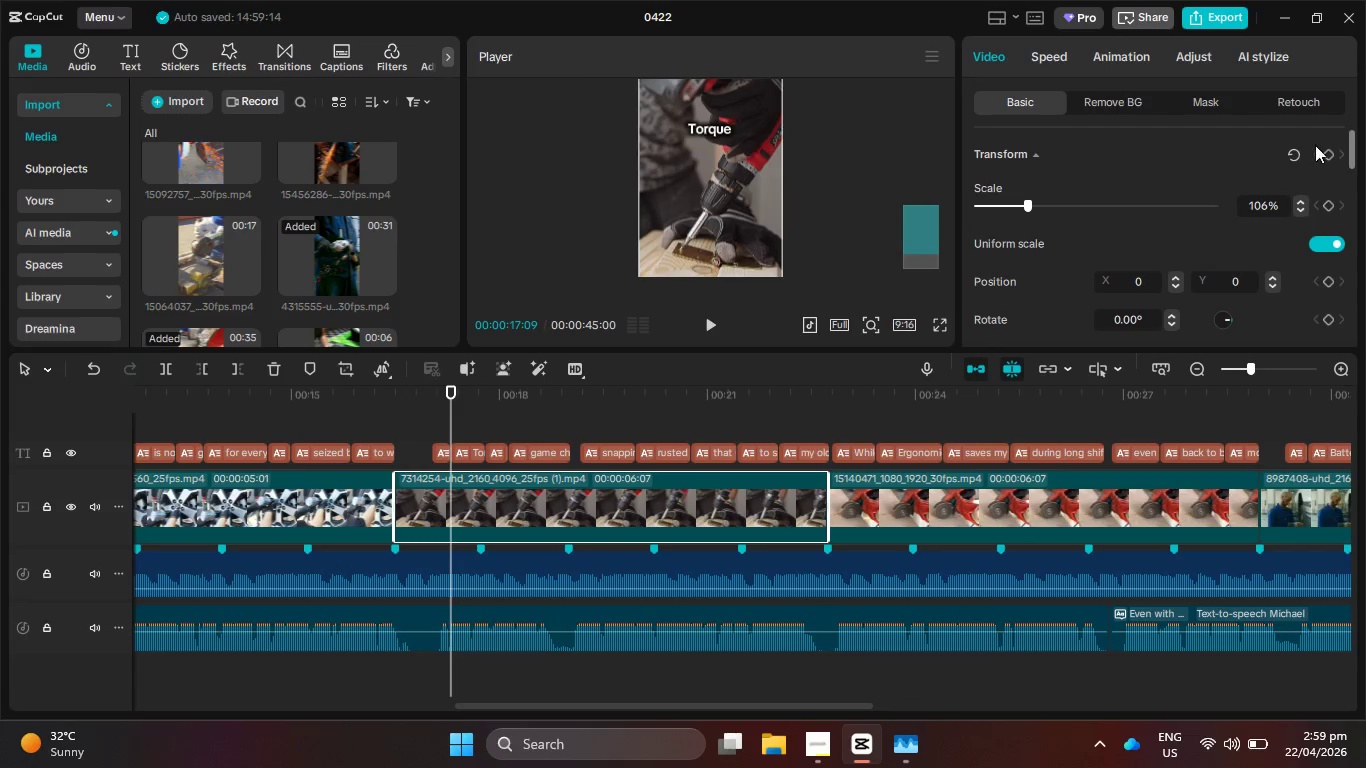 
left_click([1332, 151])
 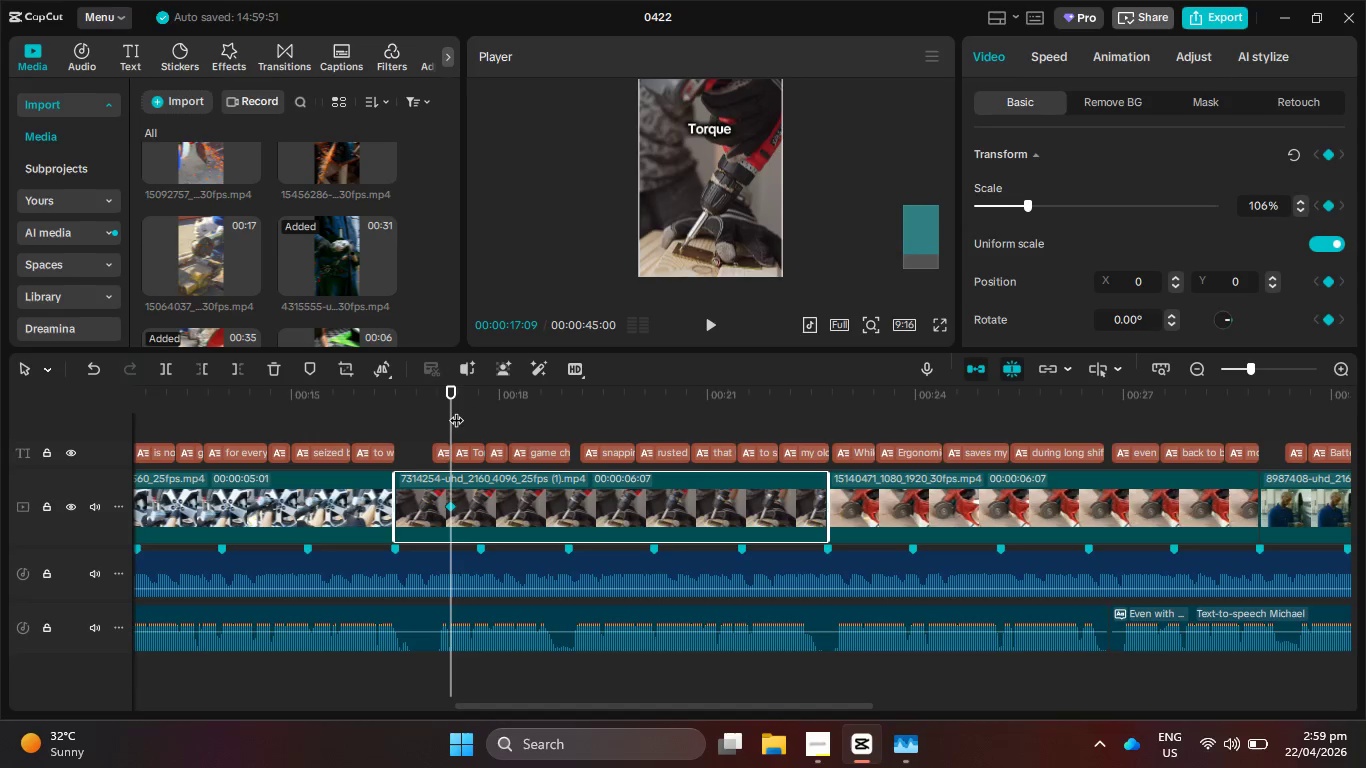 
left_click_drag(start_coordinate=[455, 411], to_coordinate=[815, 421])
 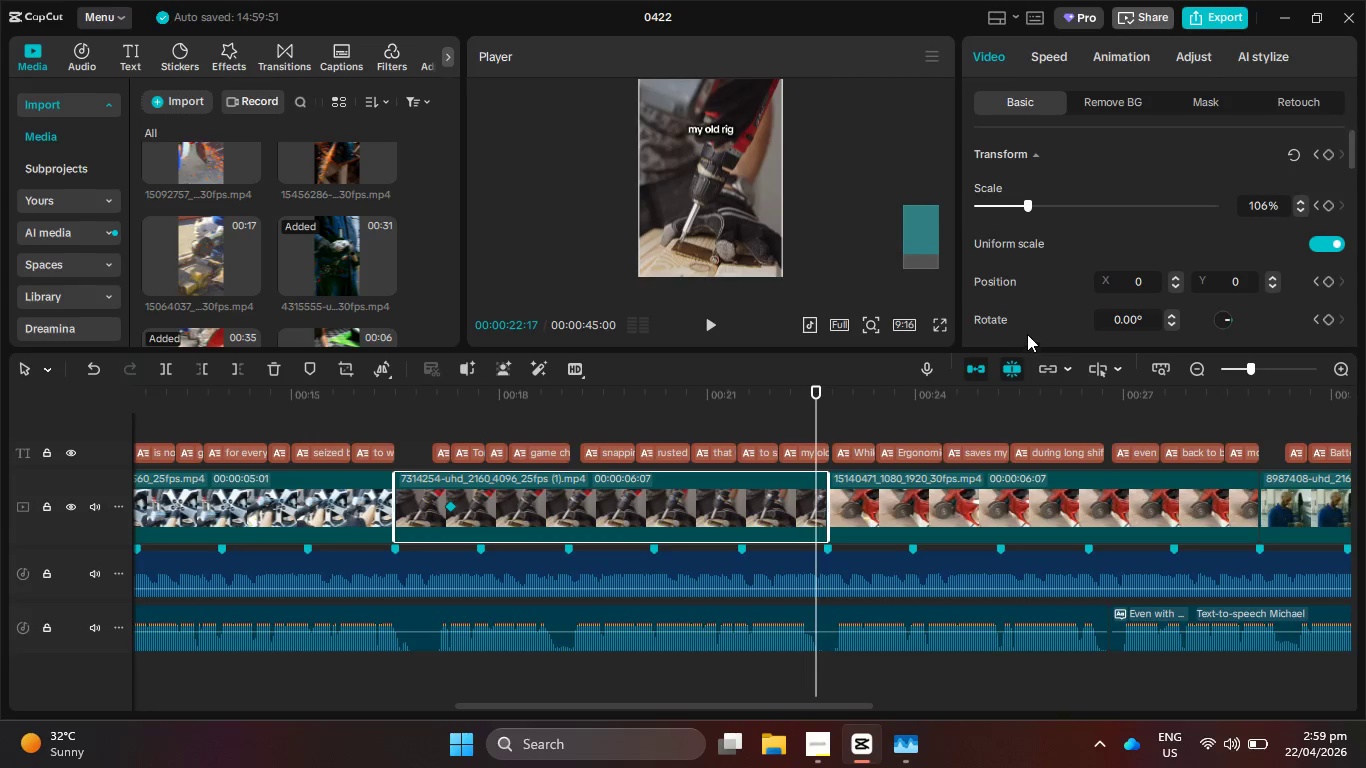 
key(ArrowRight)
 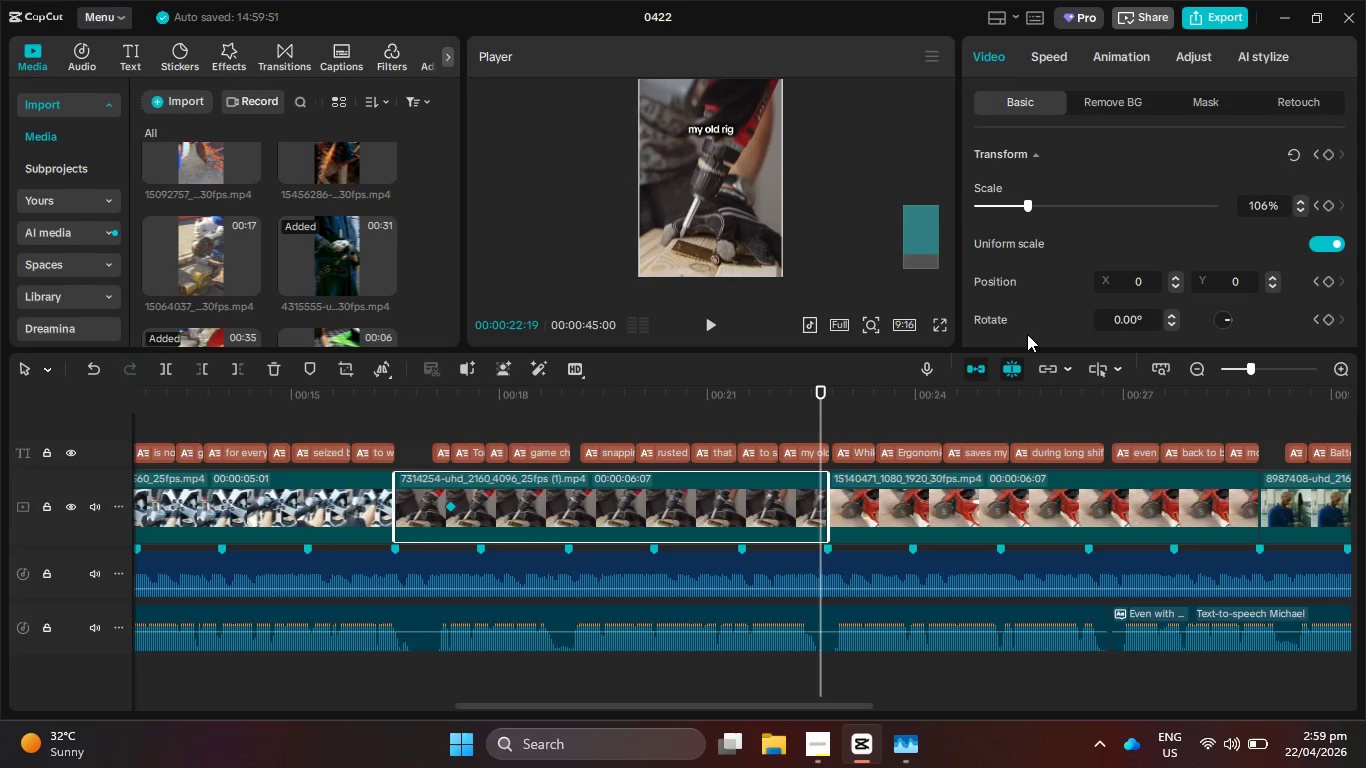 
key(ArrowRight)
 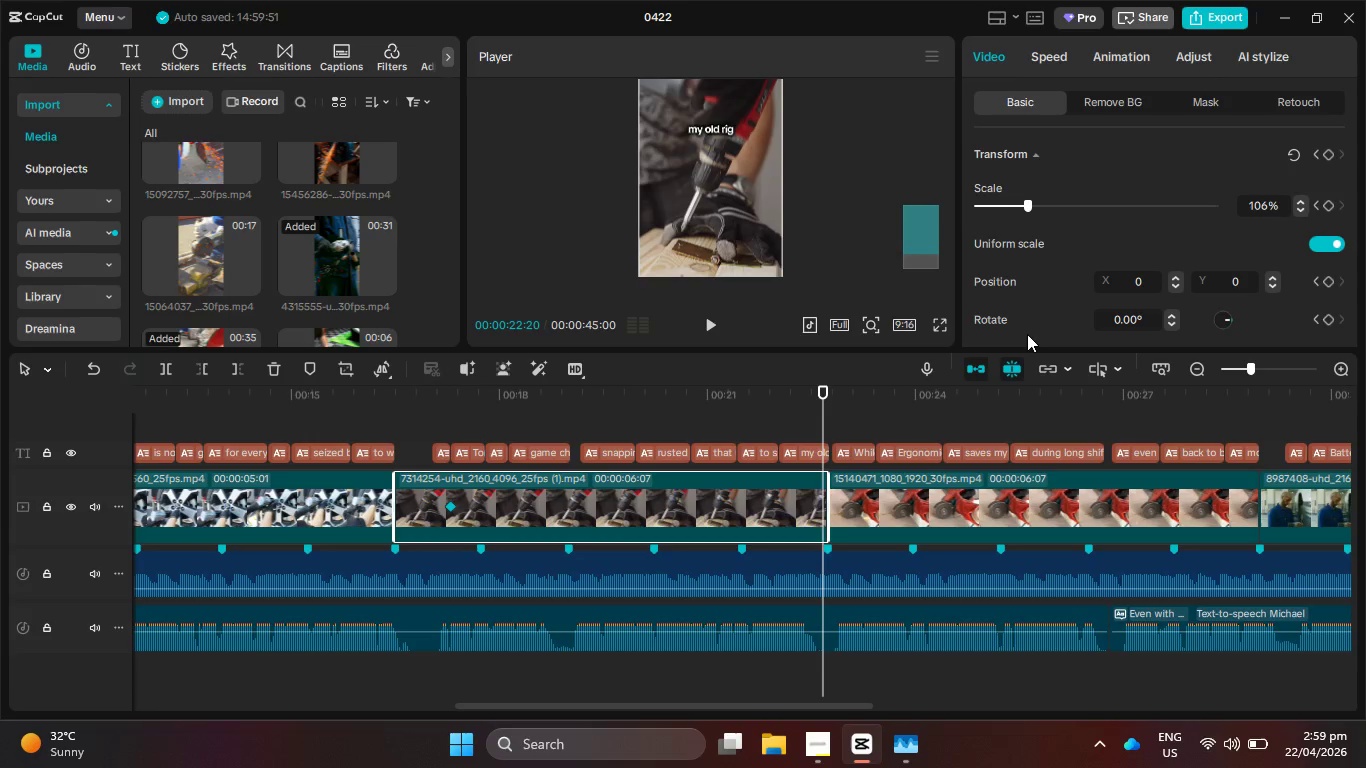 
key(ArrowRight)
 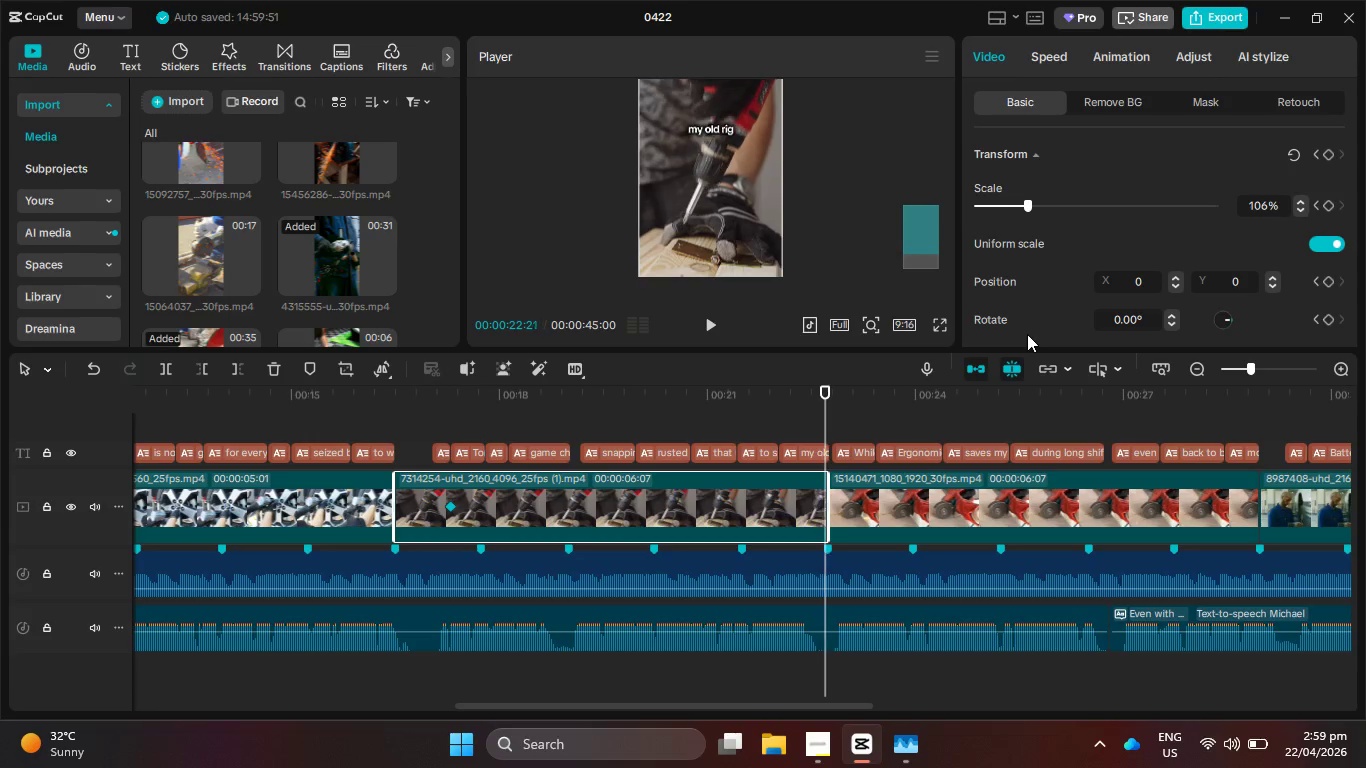 
key(ArrowRight)
 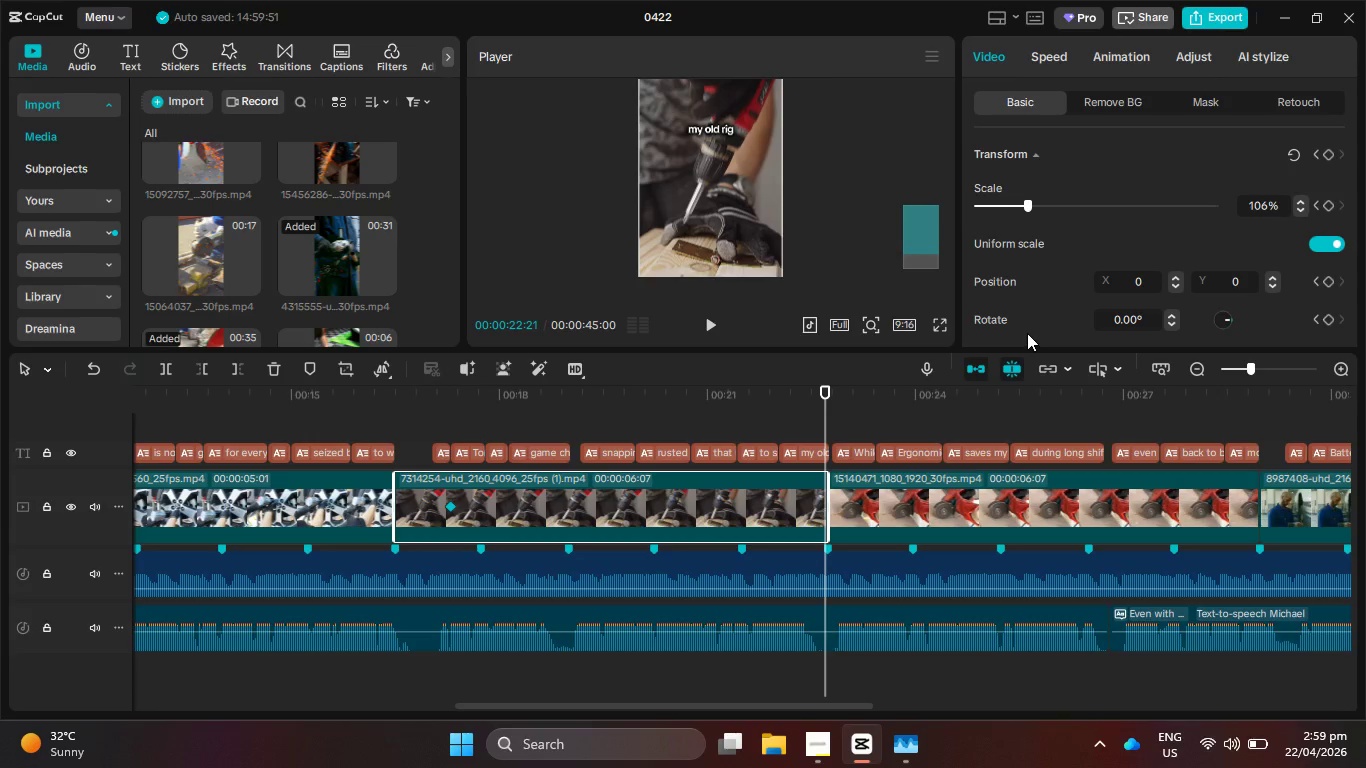 
key(ArrowRight)
 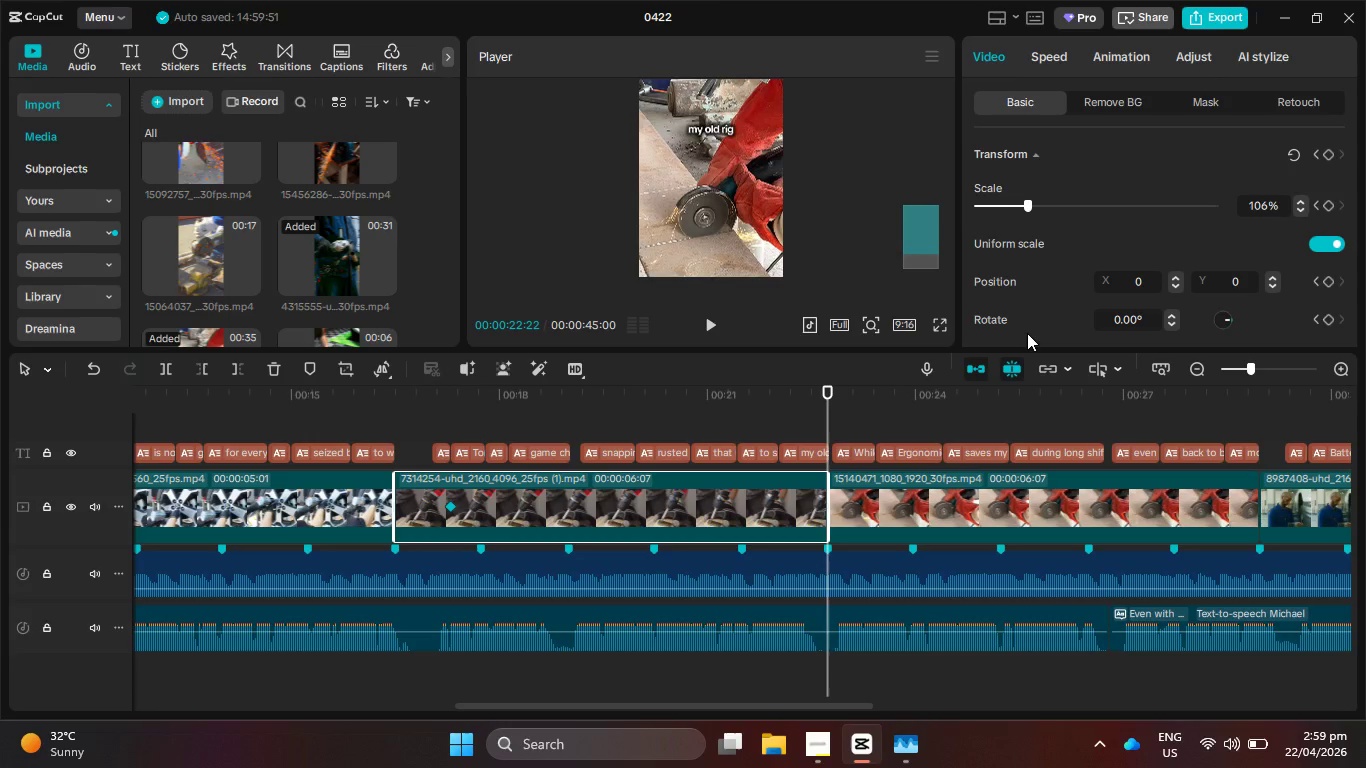 
key(ArrowLeft)
 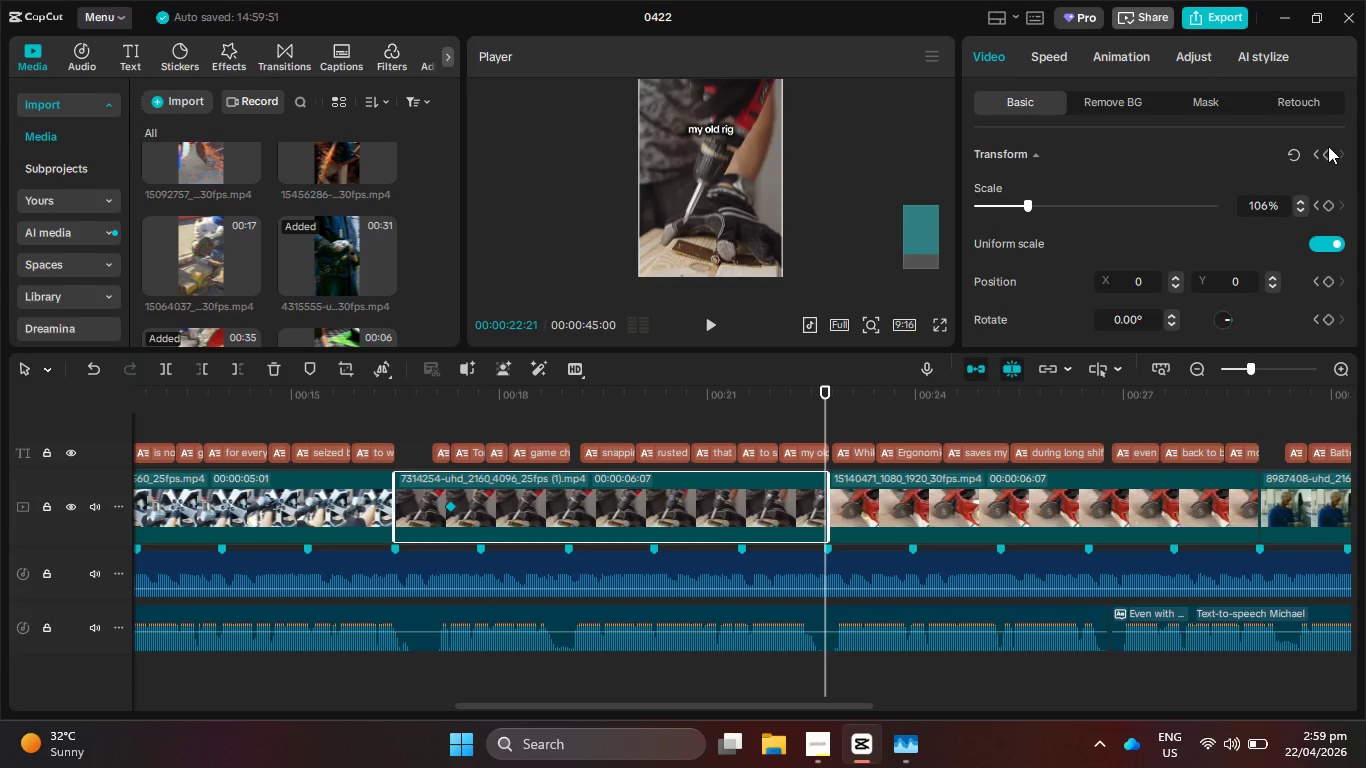 
left_click([1325, 155])
 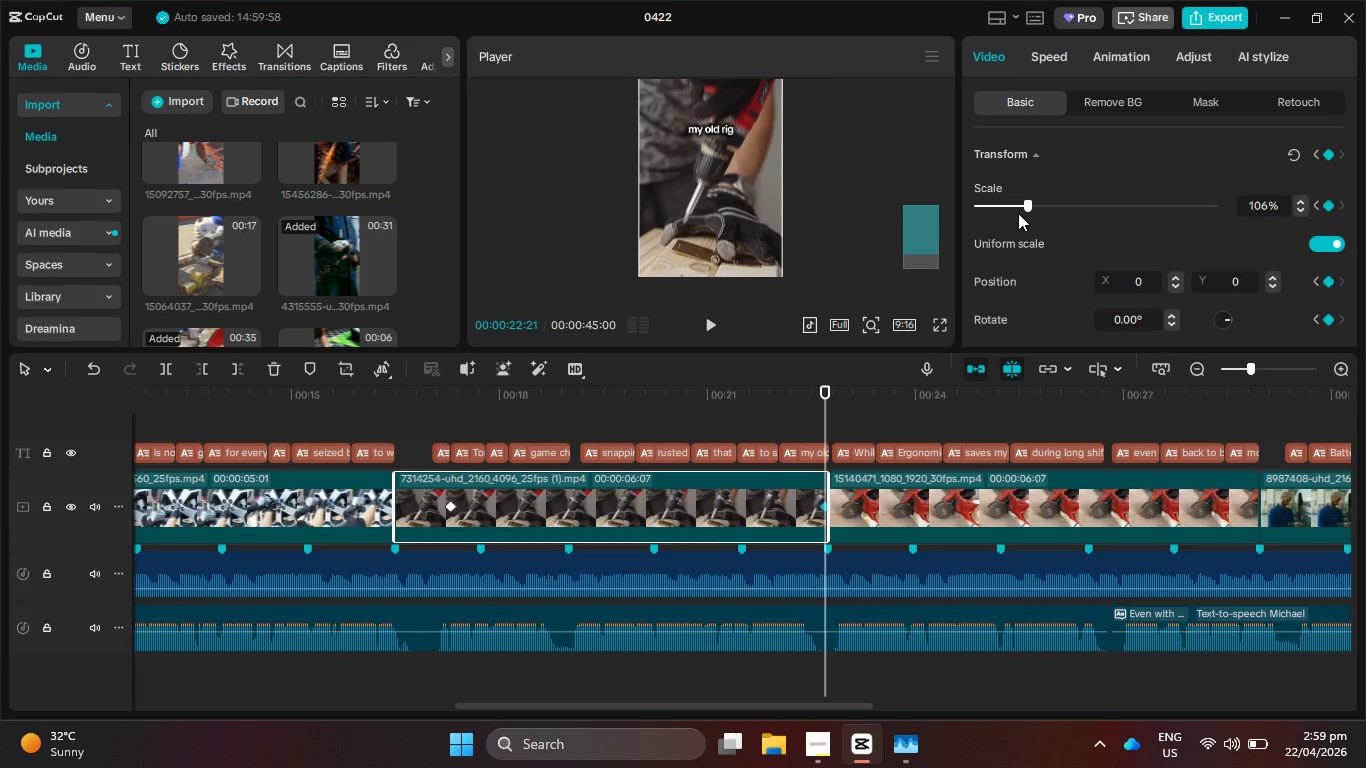 
left_click_drag(start_coordinate=[1026, 210], to_coordinate=[1057, 212])
 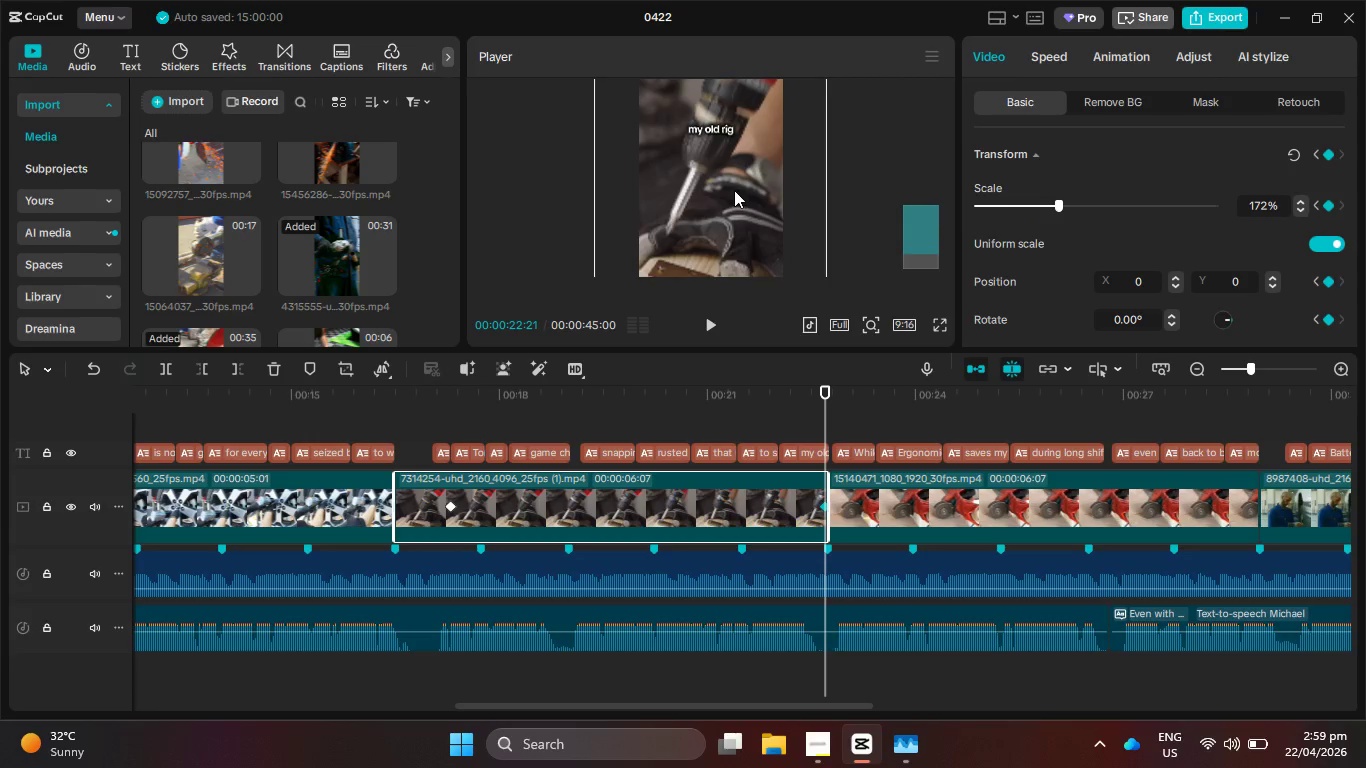 
left_click_drag(start_coordinate=[735, 190], to_coordinate=[726, 205])
 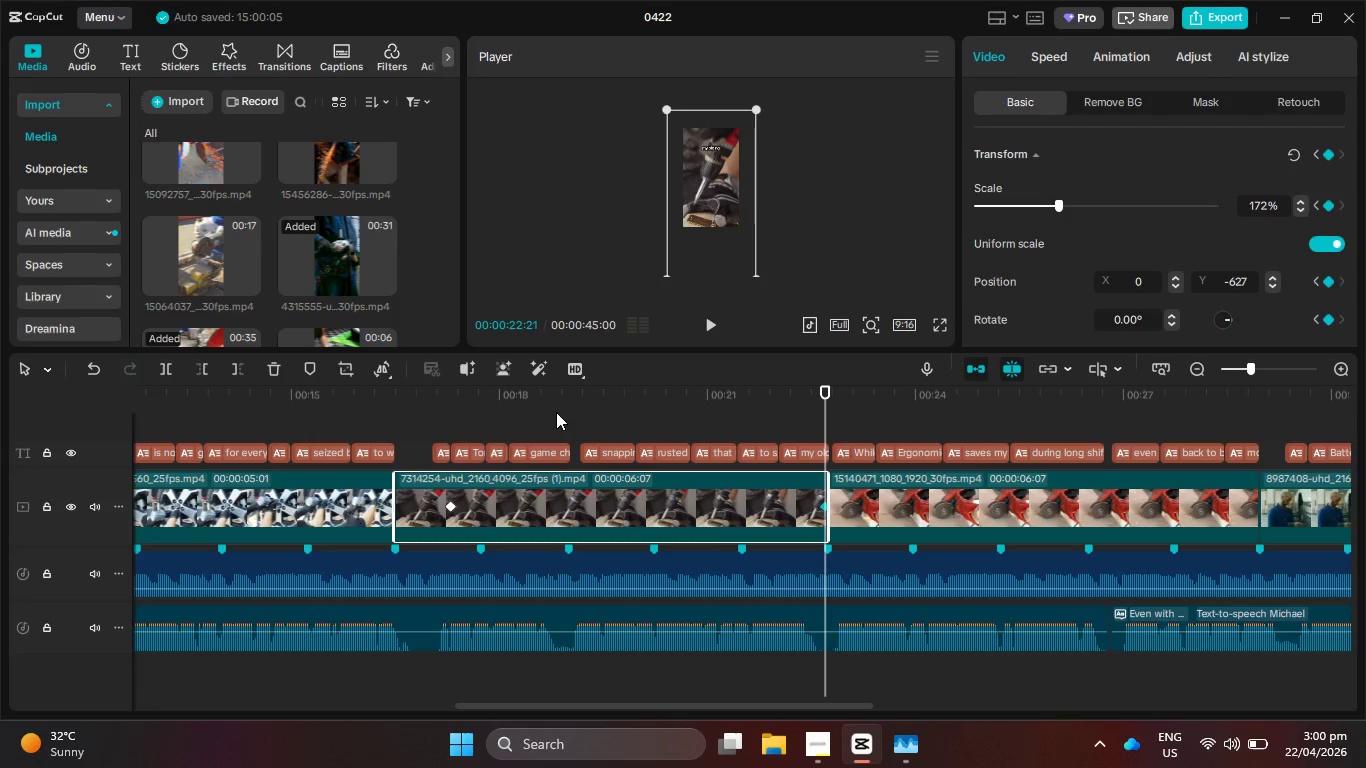 
hold_key(key=ControlLeft, duration=0.72)
scroll: coordinate [734, 215], scroll_direction: down, amount: 7.0
 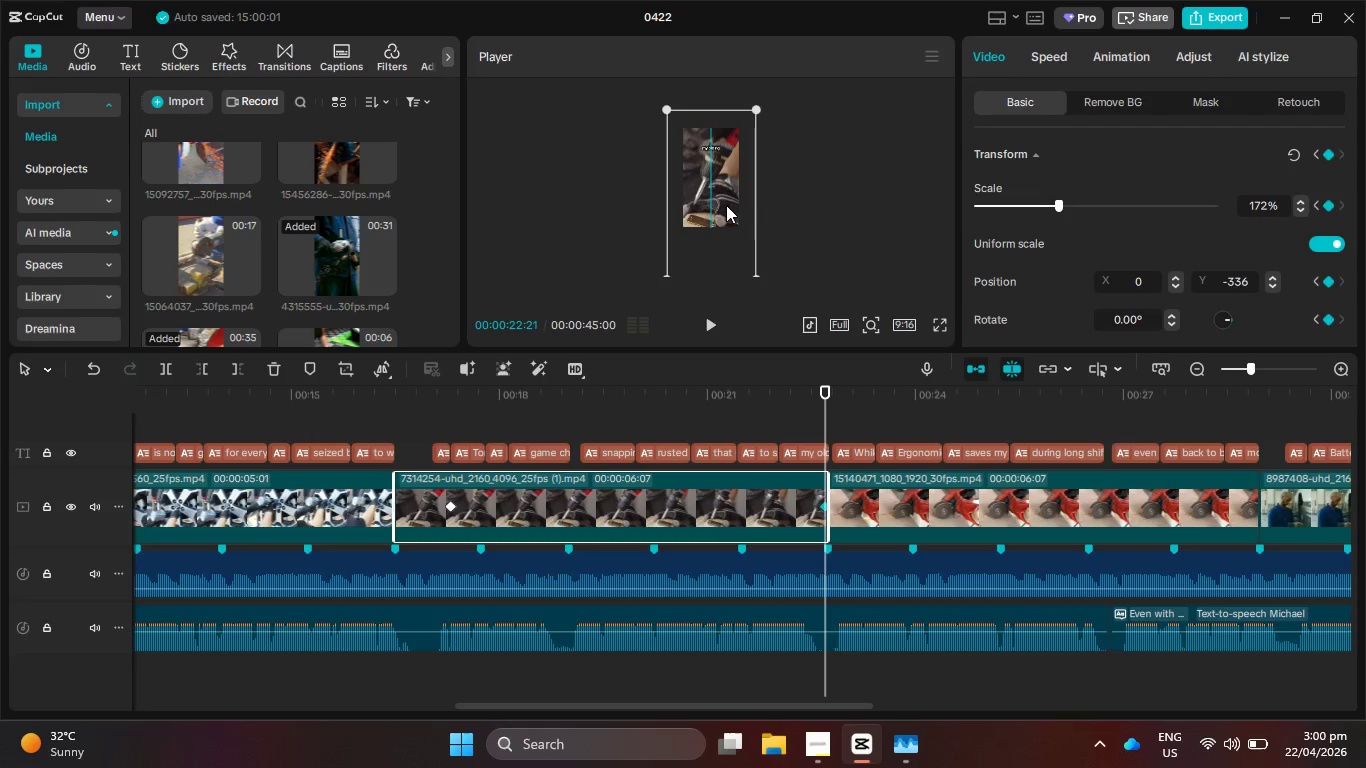 
left_click_drag(start_coordinate=[550, 394], to_coordinate=[391, 391])
 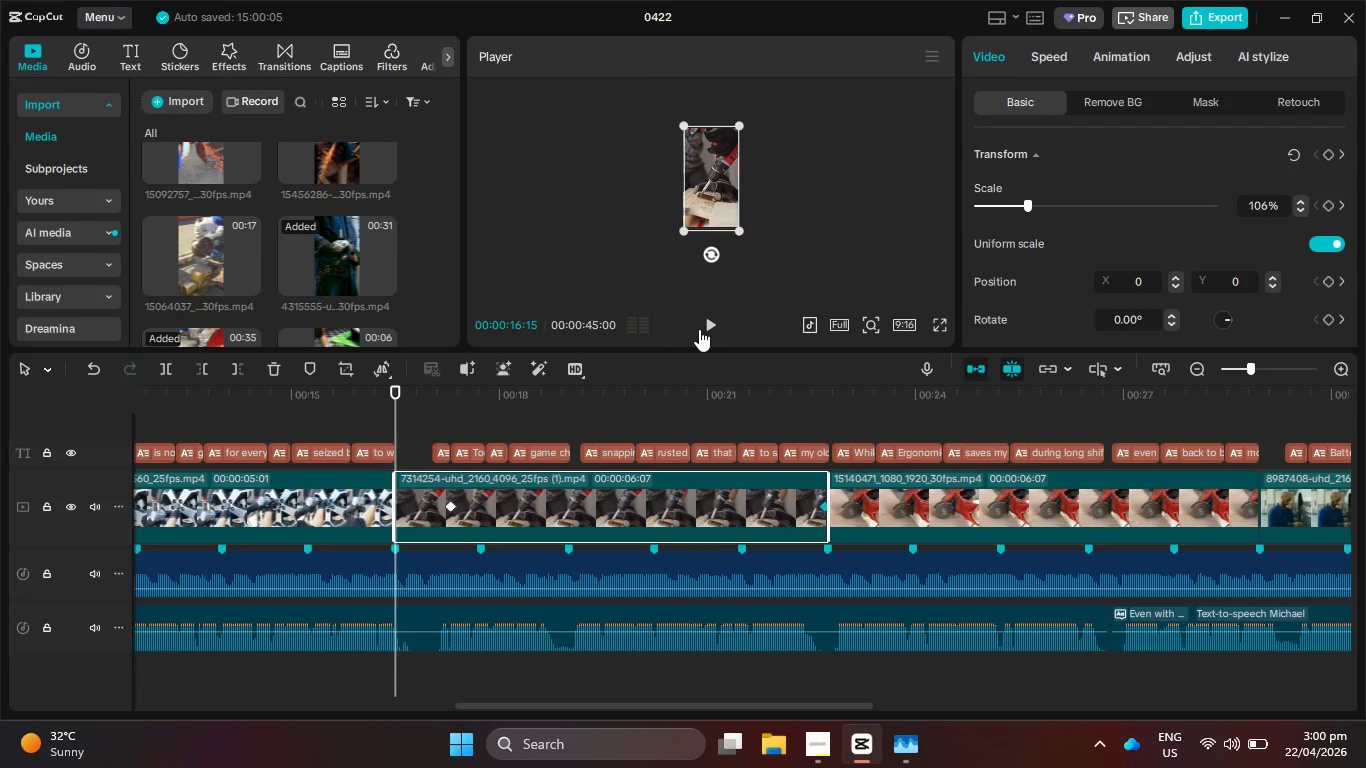 
double_click([699, 329])
 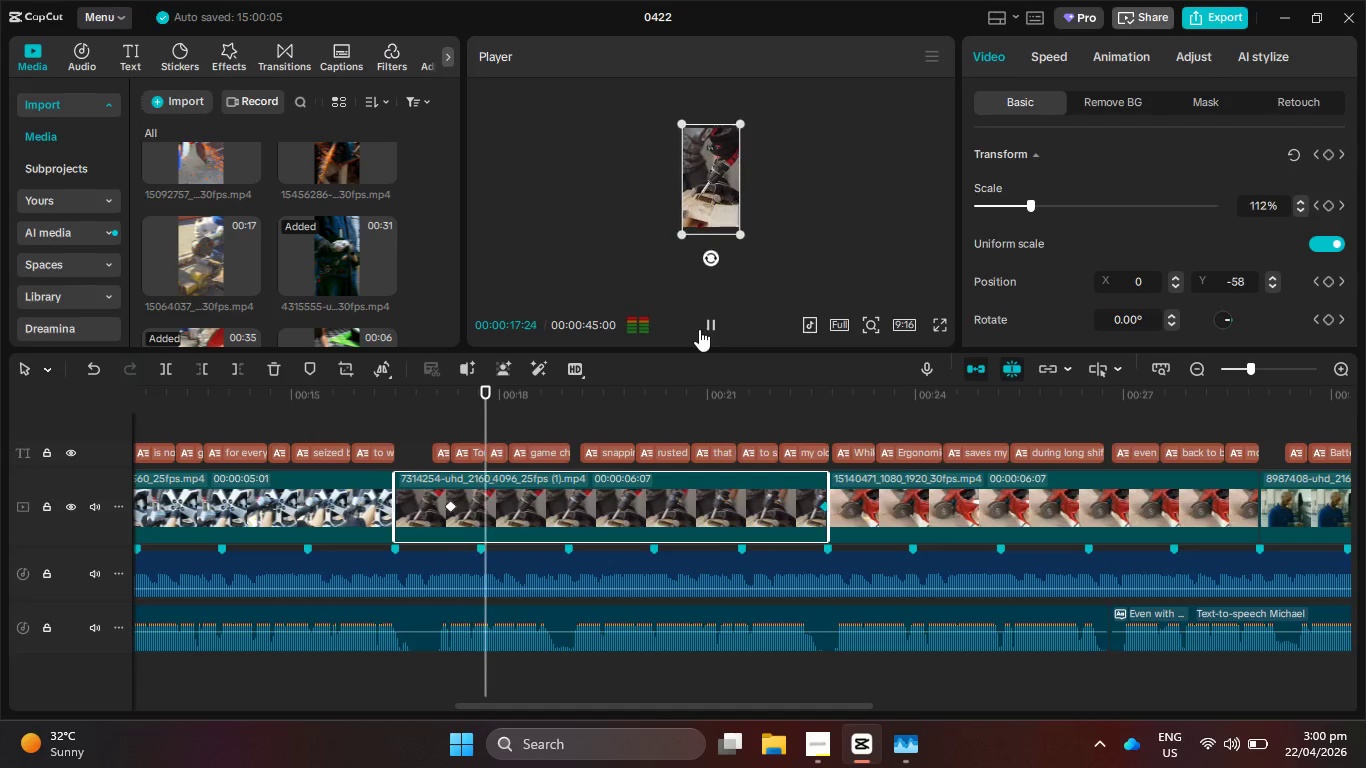 
left_click([699, 329])
 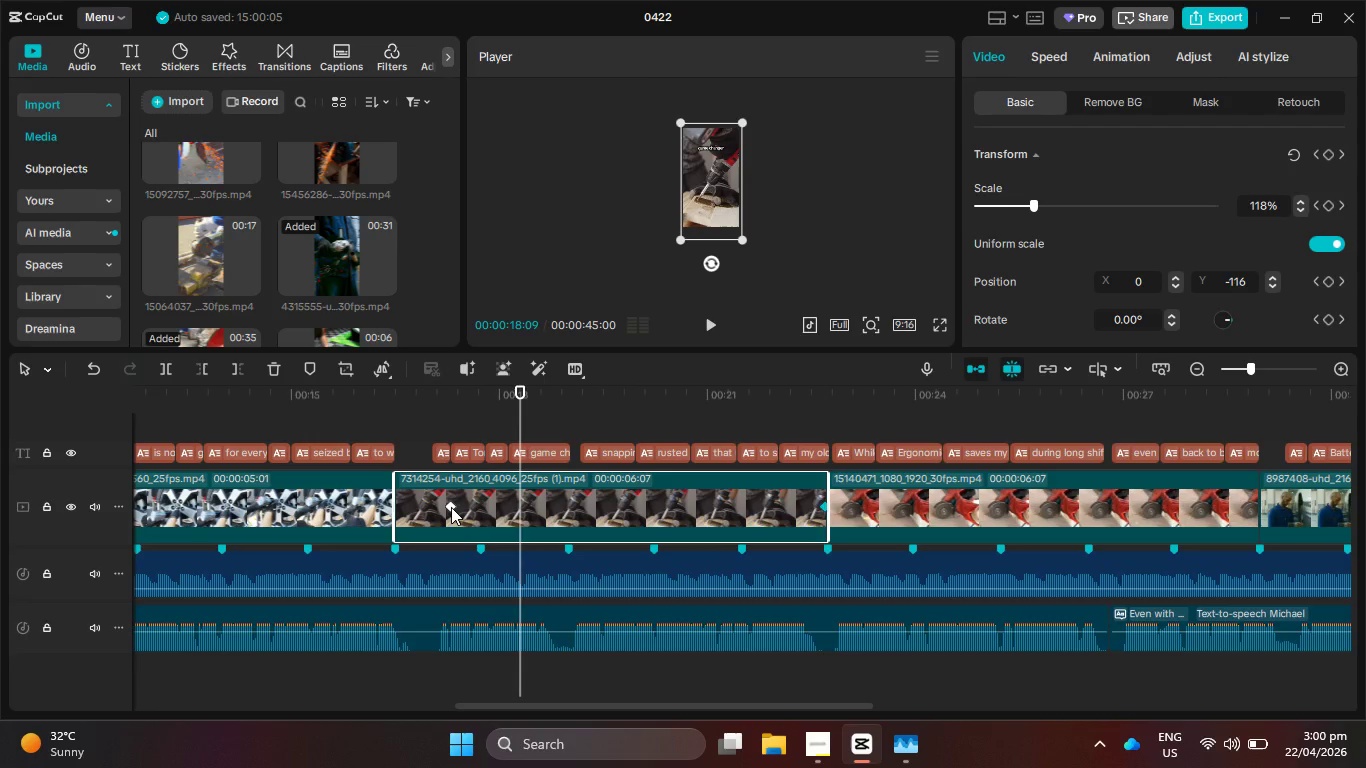 
left_click([451, 507])
 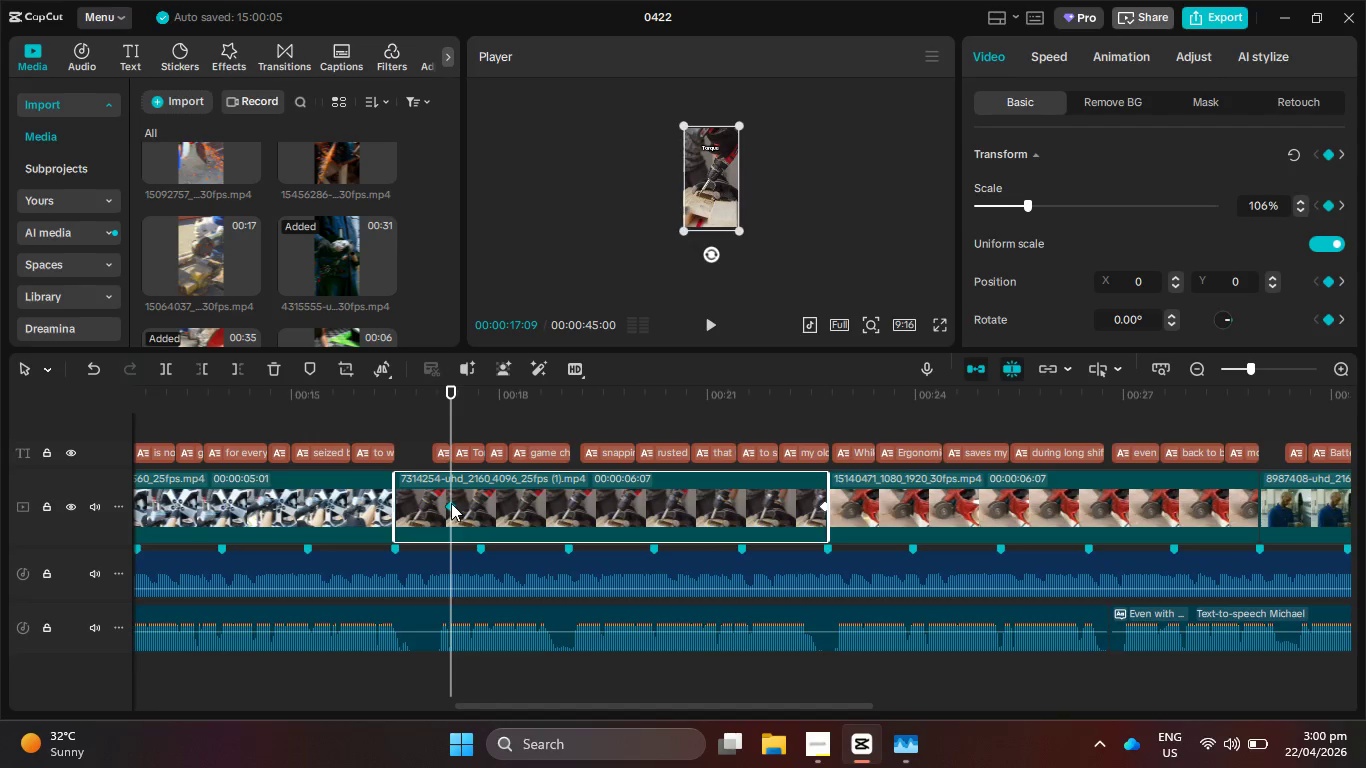 
left_click_drag(start_coordinate=[451, 503], to_coordinate=[401, 395])
 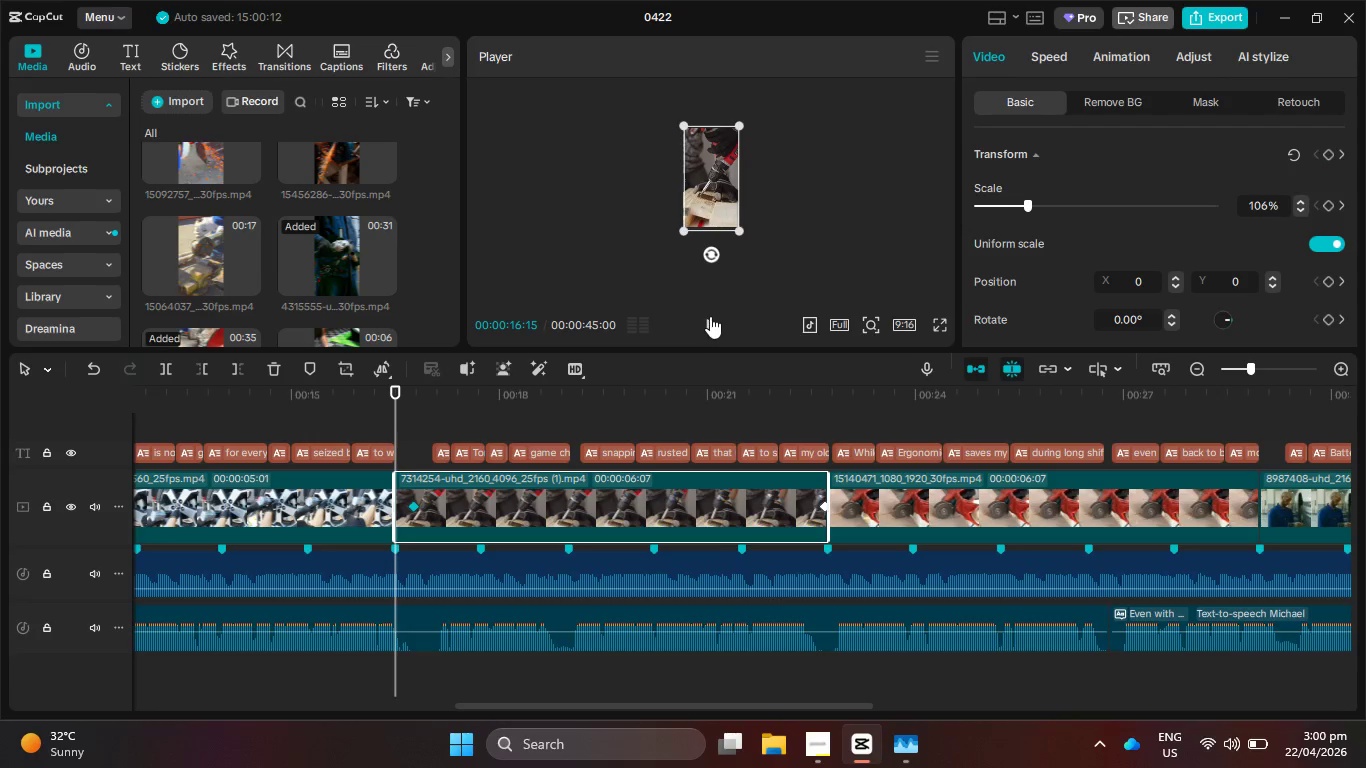 
left_click([710, 316])
 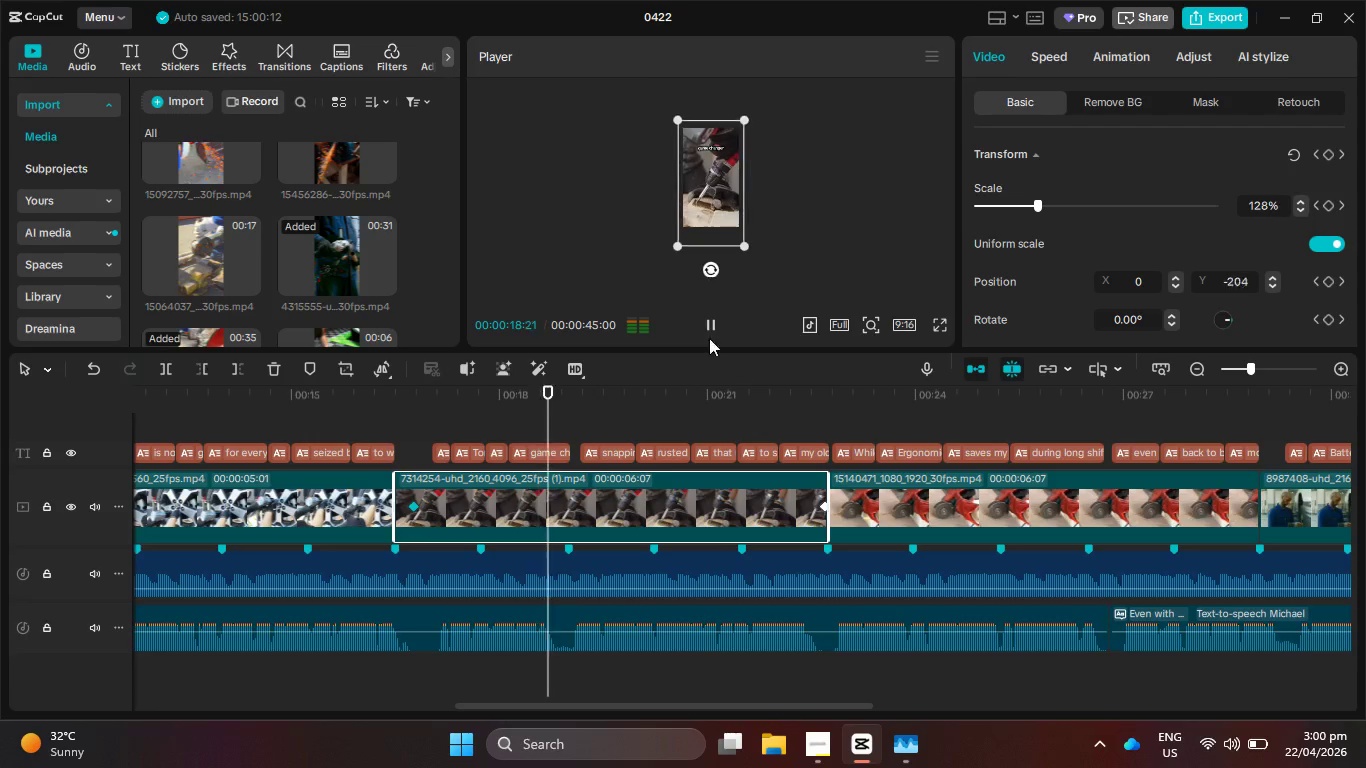 
left_click([716, 315])
 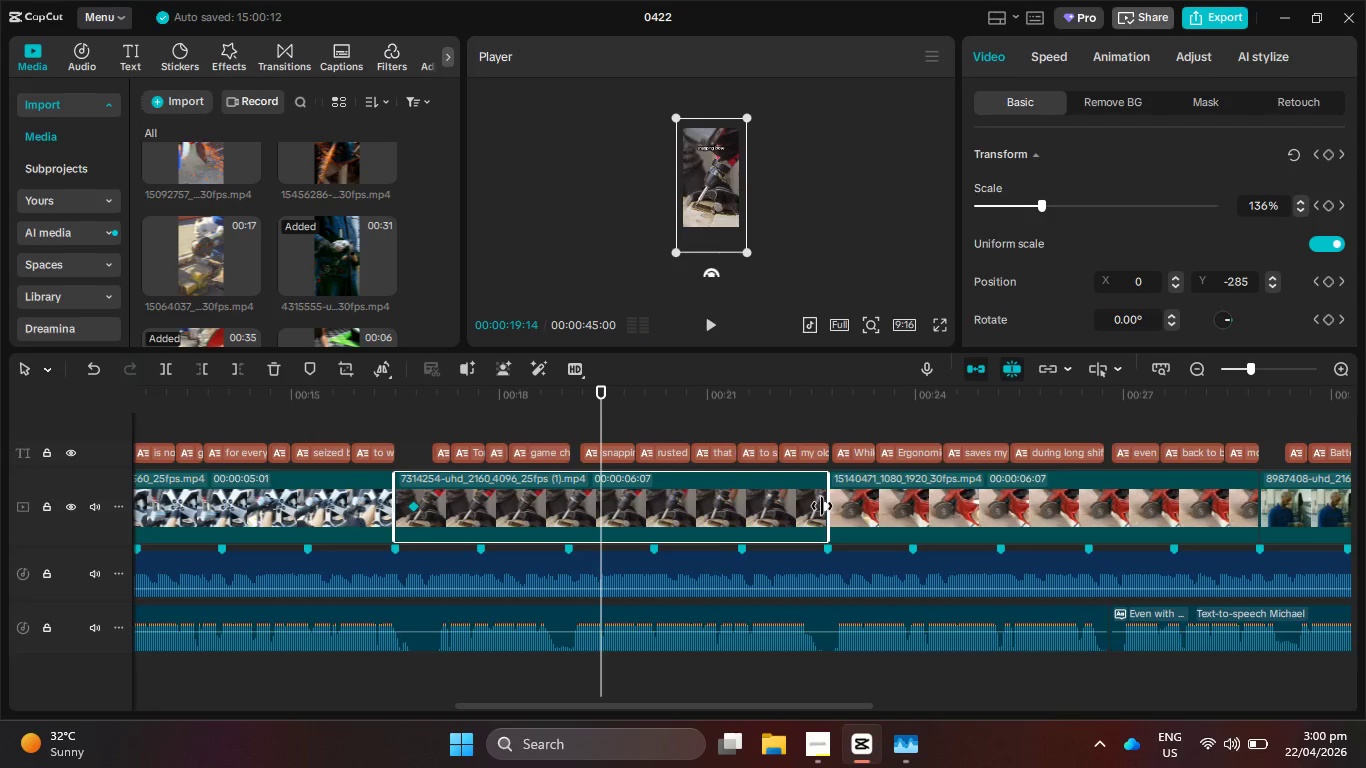 
left_click([822, 504])
 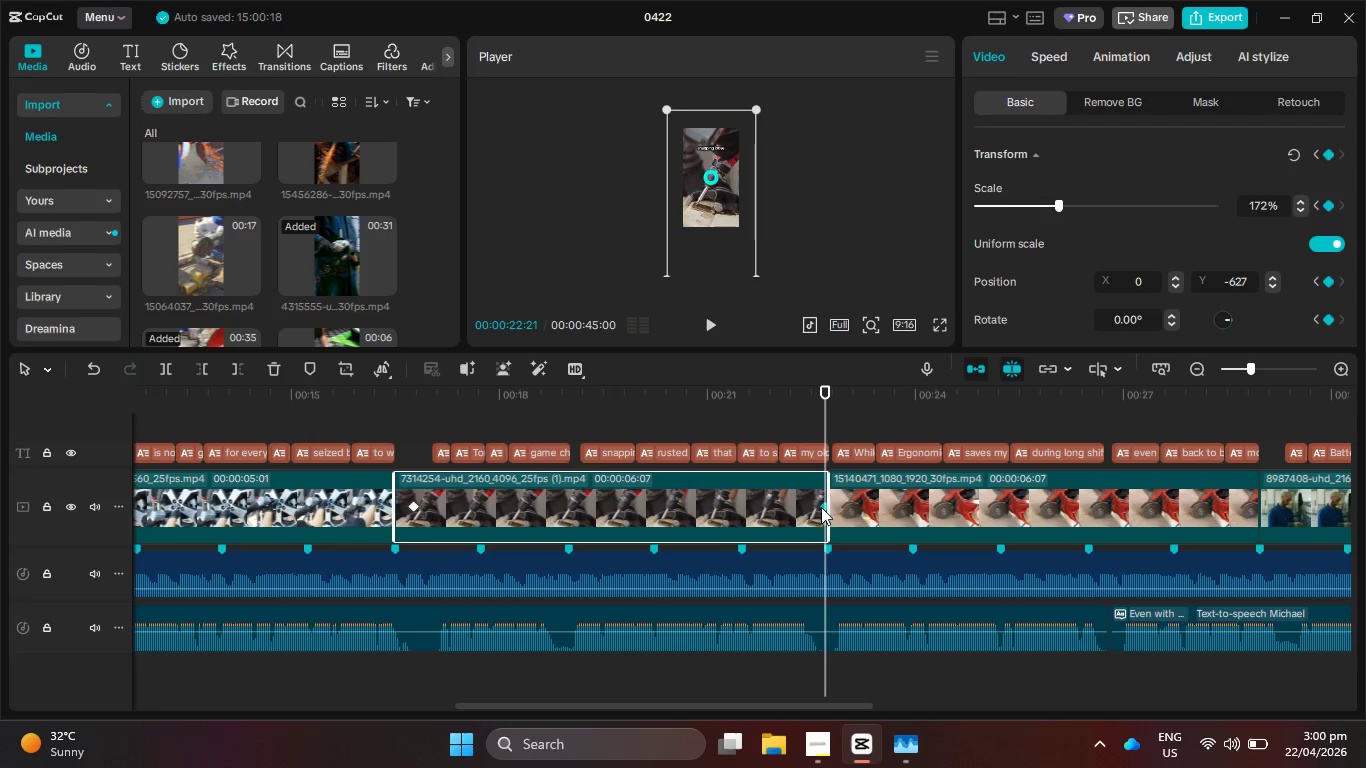 
left_click_drag(start_coordinate=[822, 507], to_coordinate=[814, 505])
 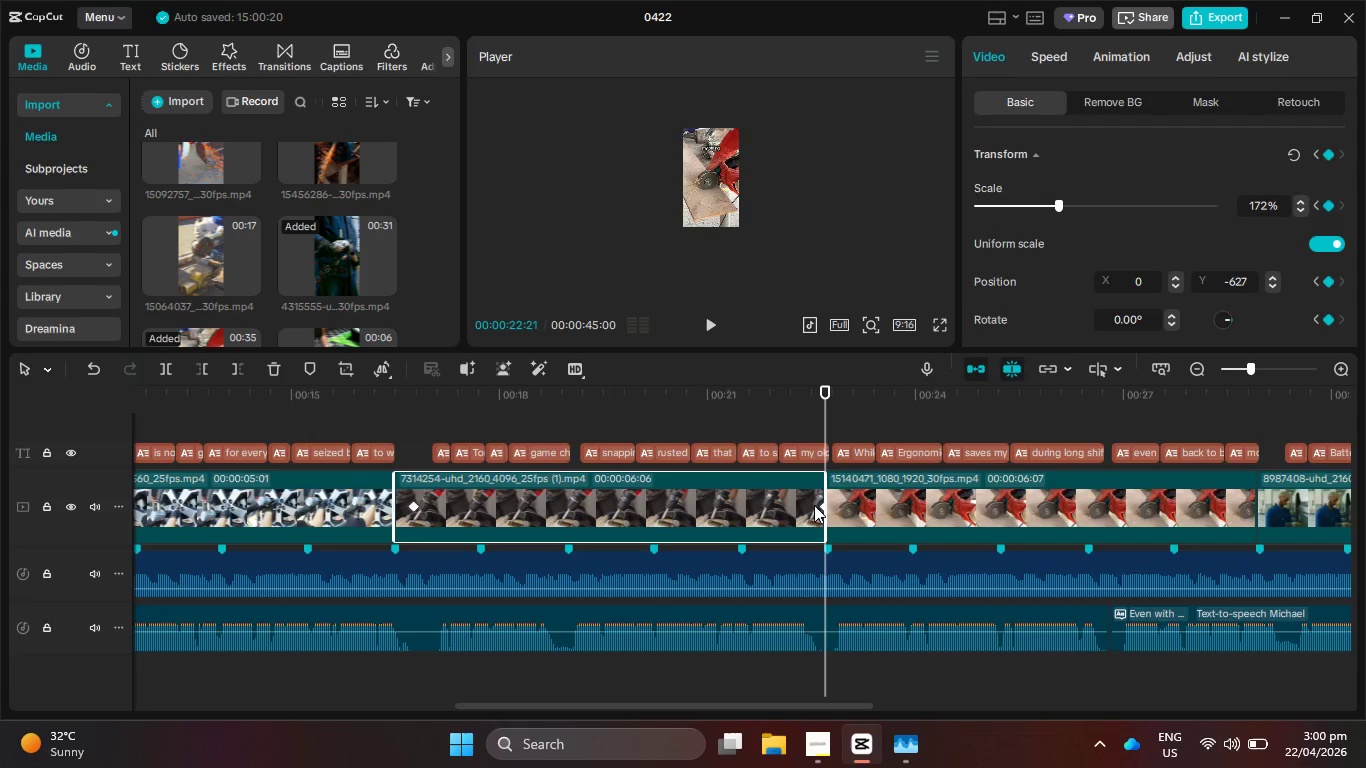 
key(Control+Z)
 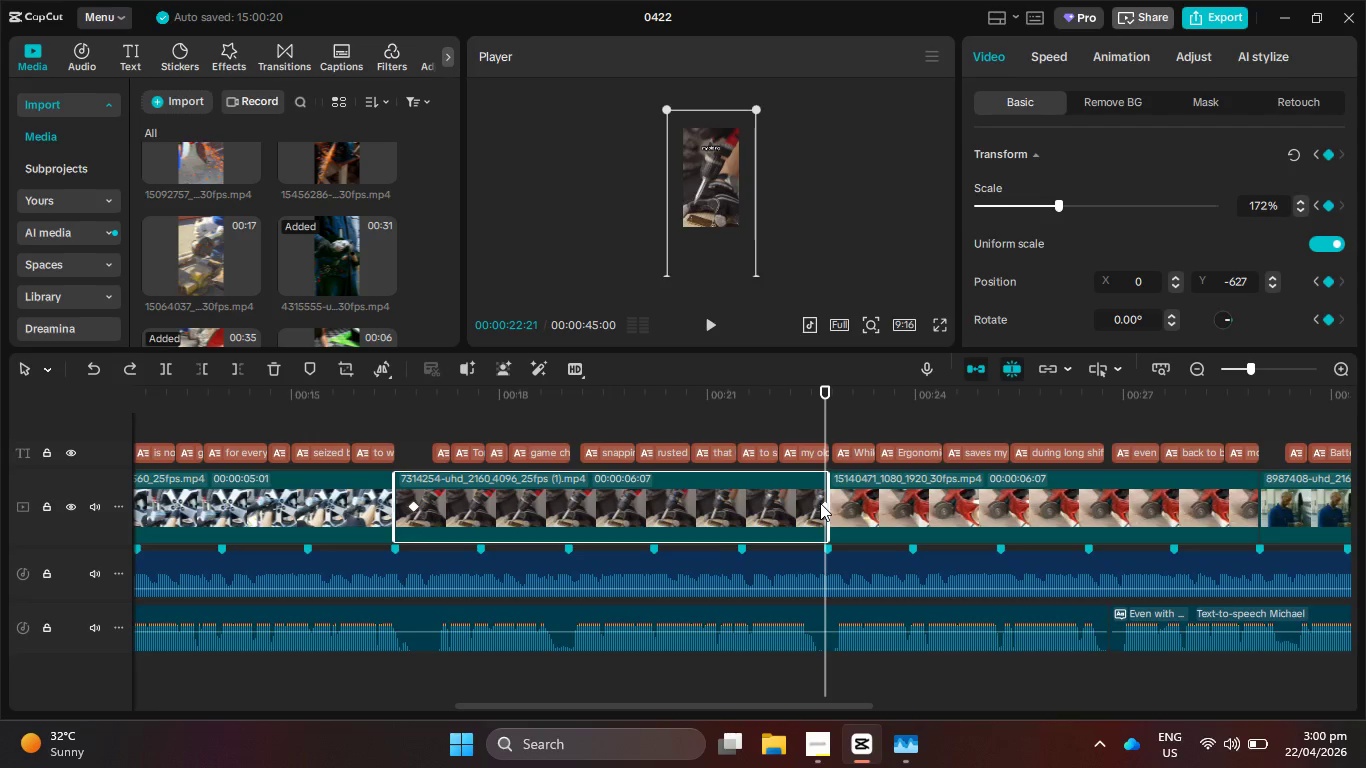 
left_click_drag(start_coordinate=[820, 503], to_coordinate=[583, 494])
 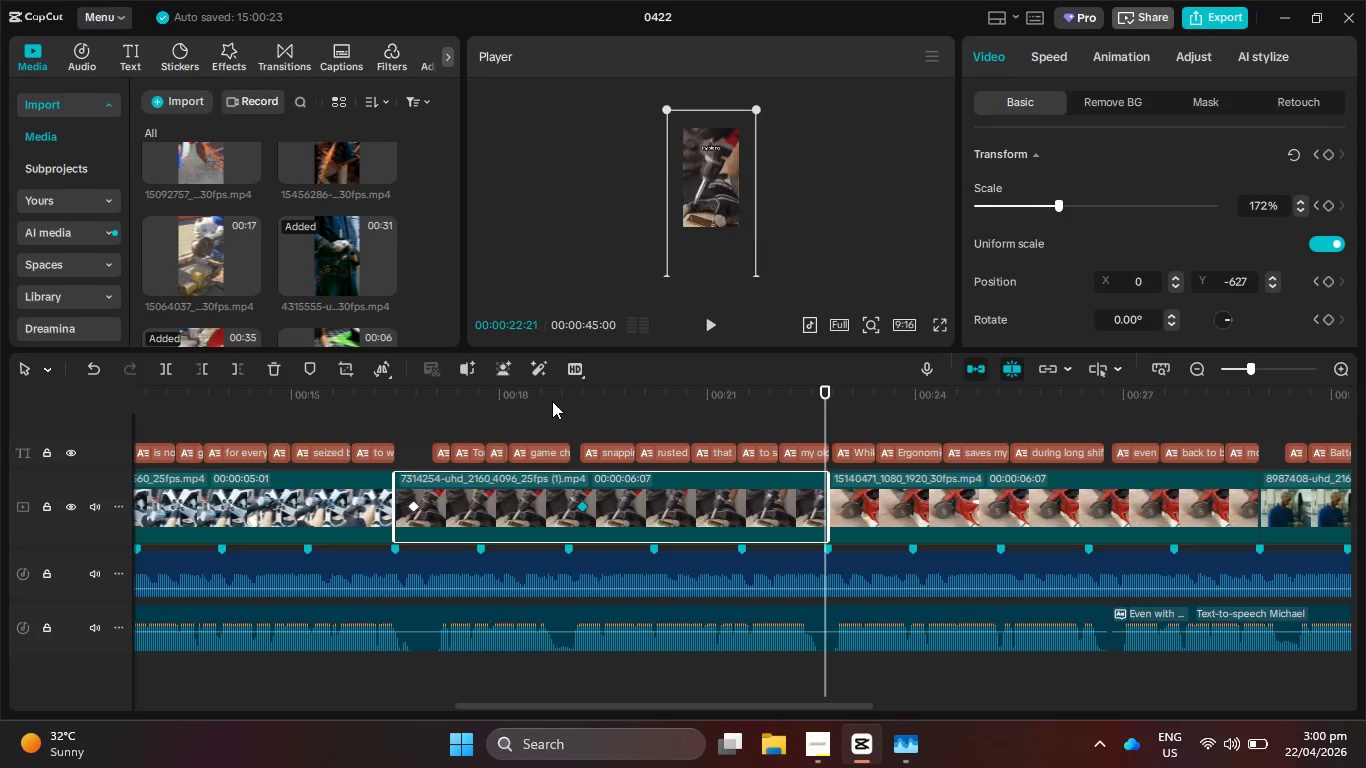 
left_click_drag(start_coordinate=[557, 396], to_coordinate=[402, 411])
 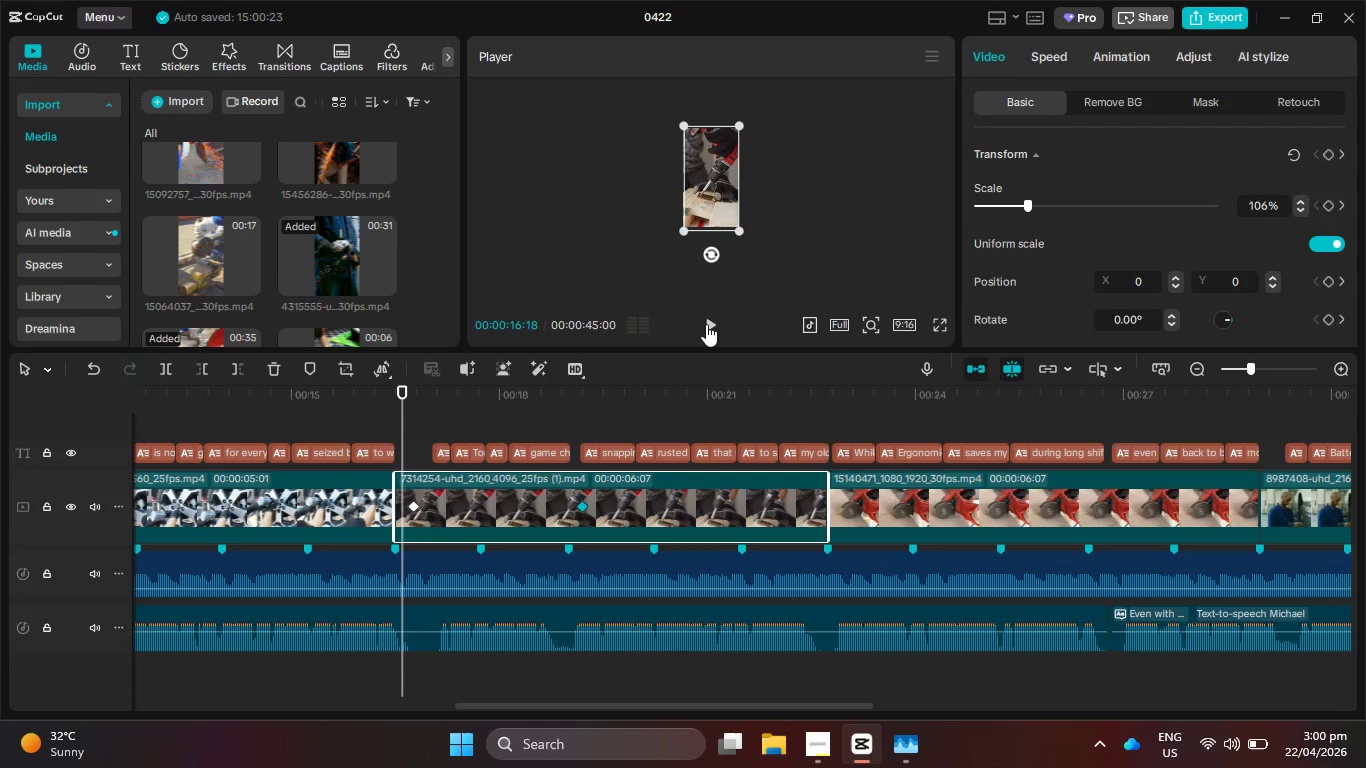 
left_click([706, 324])
 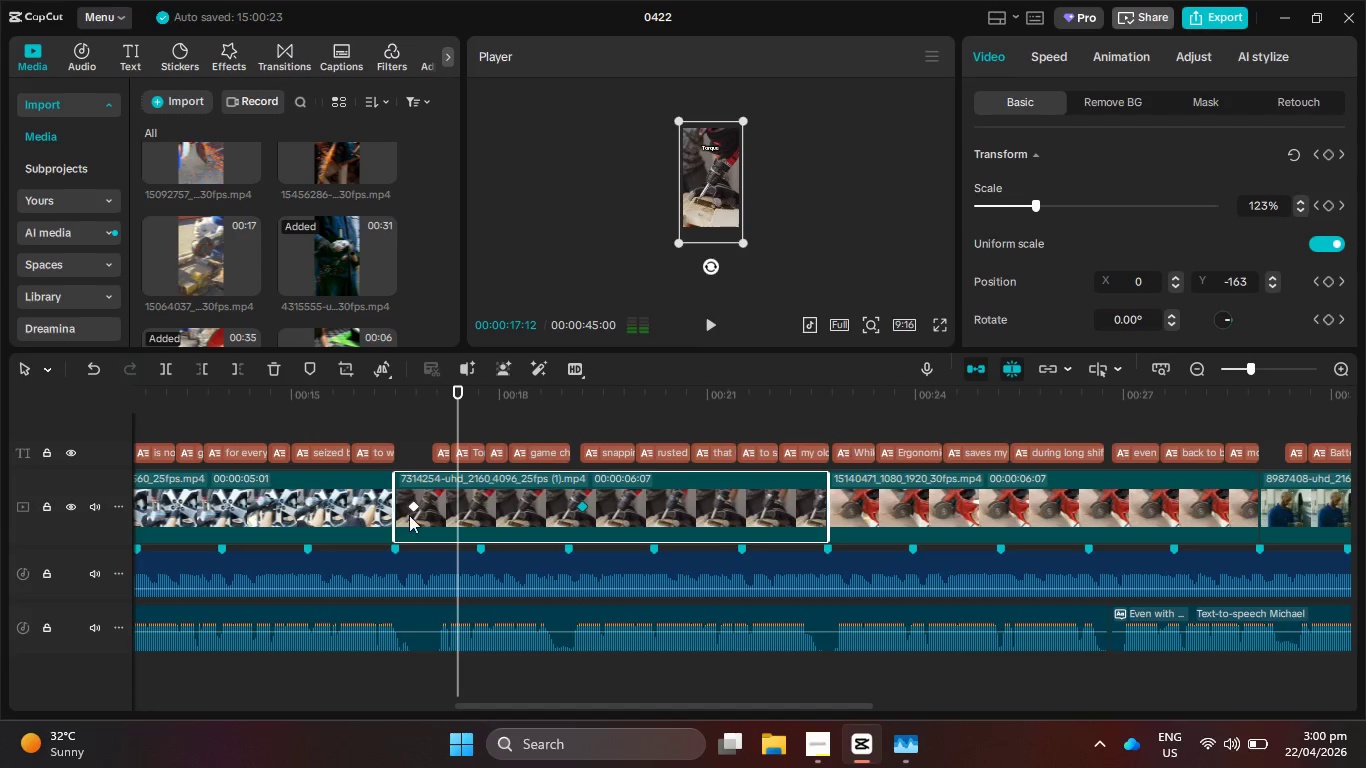 
left_click([409, 504])
 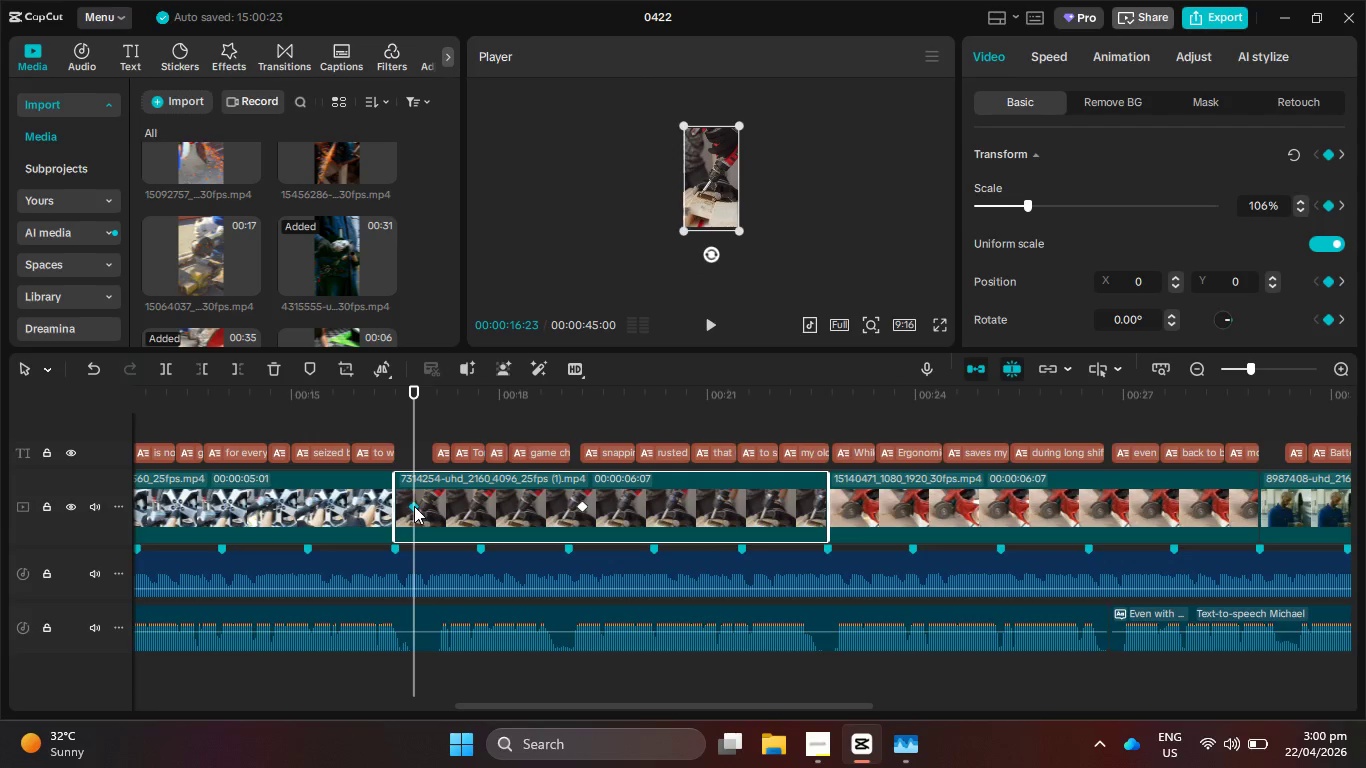 
left_click_drag(start_coordinate=[415, 506], to_coordinate=[387, 507])
 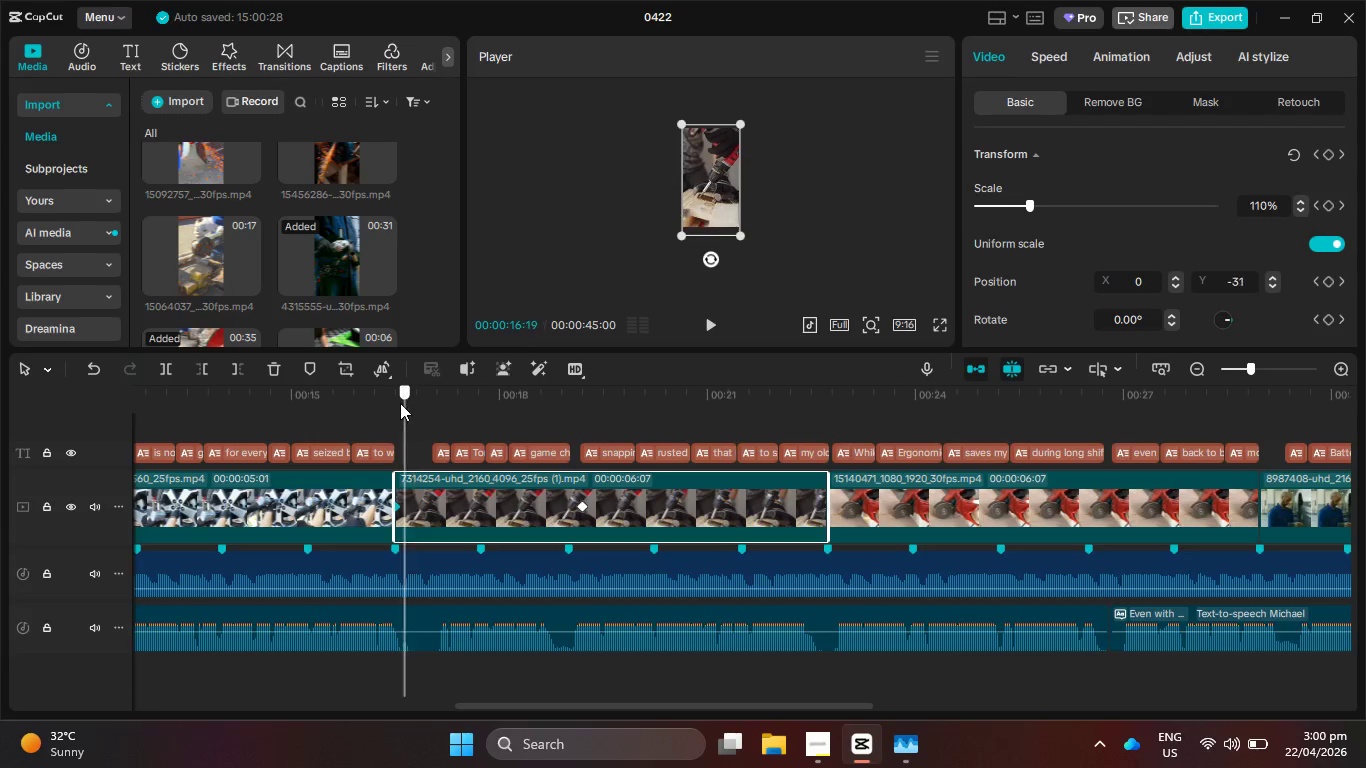 
left_click_drag(start_coordinate=[404, 405], to_coordinate=[389, 402])
 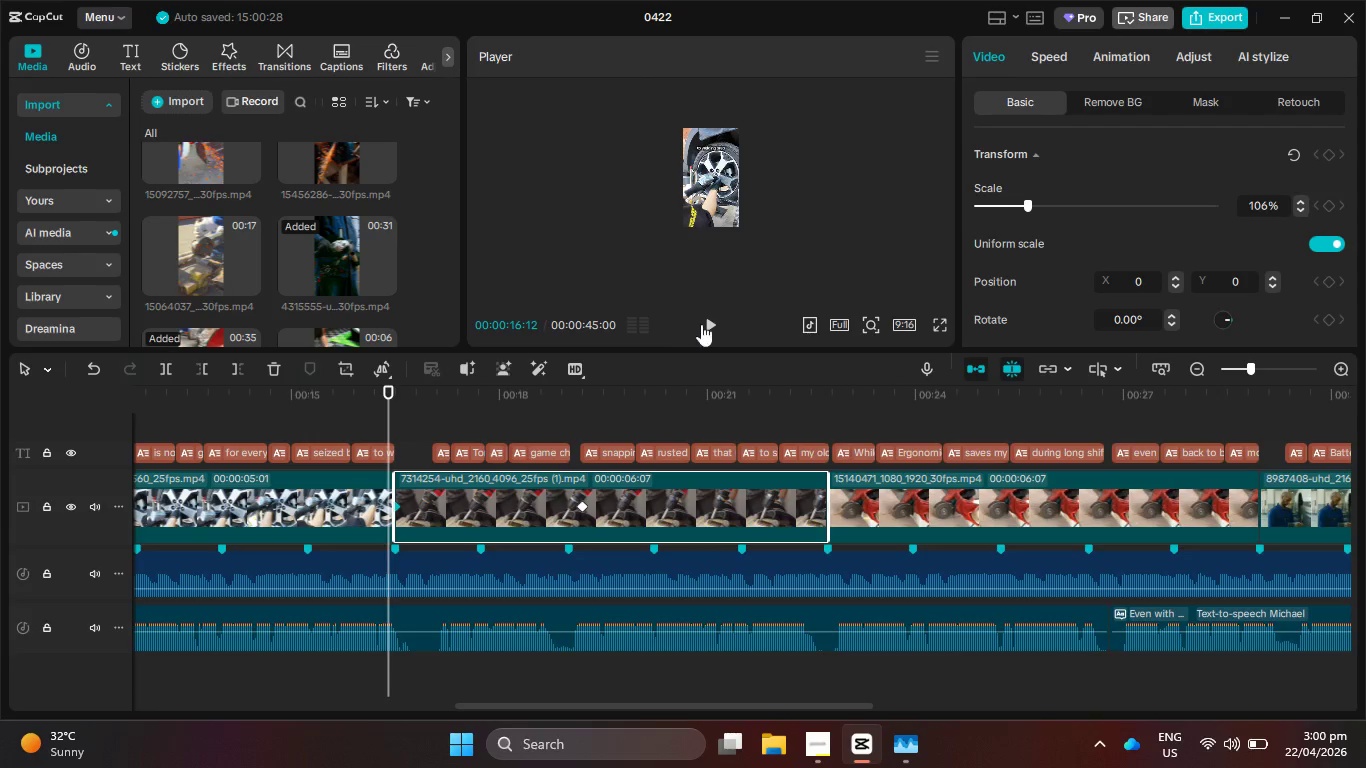 
left_click([710, 322])
 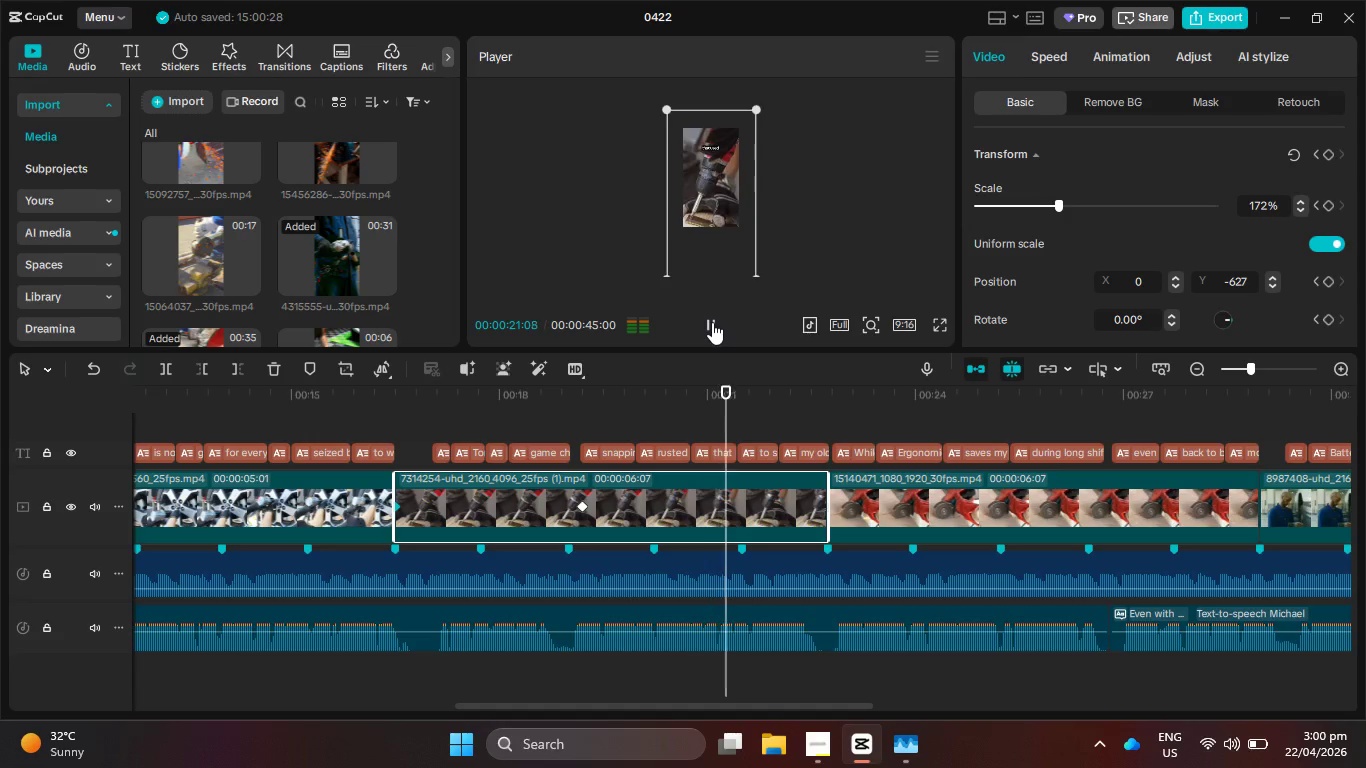 
wait(6.56)
 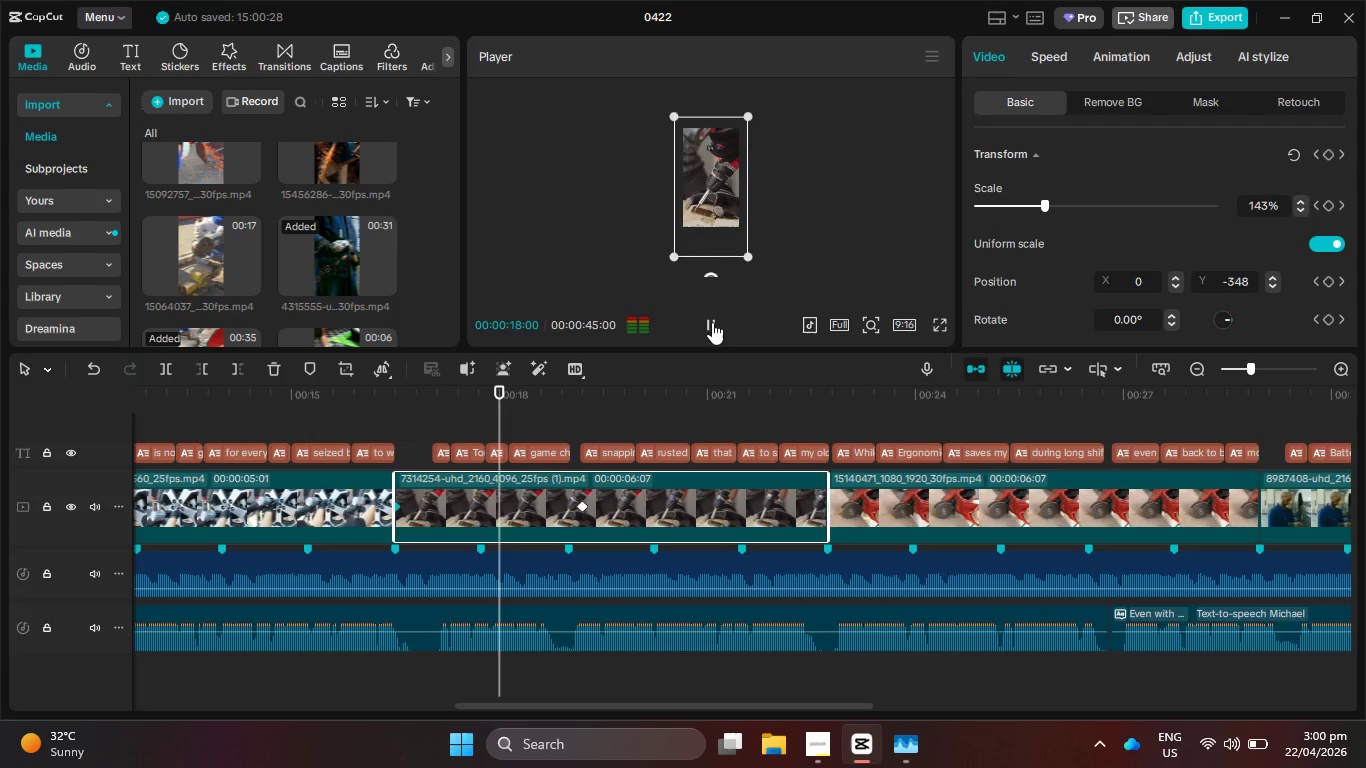 
left_click([712, 322])
 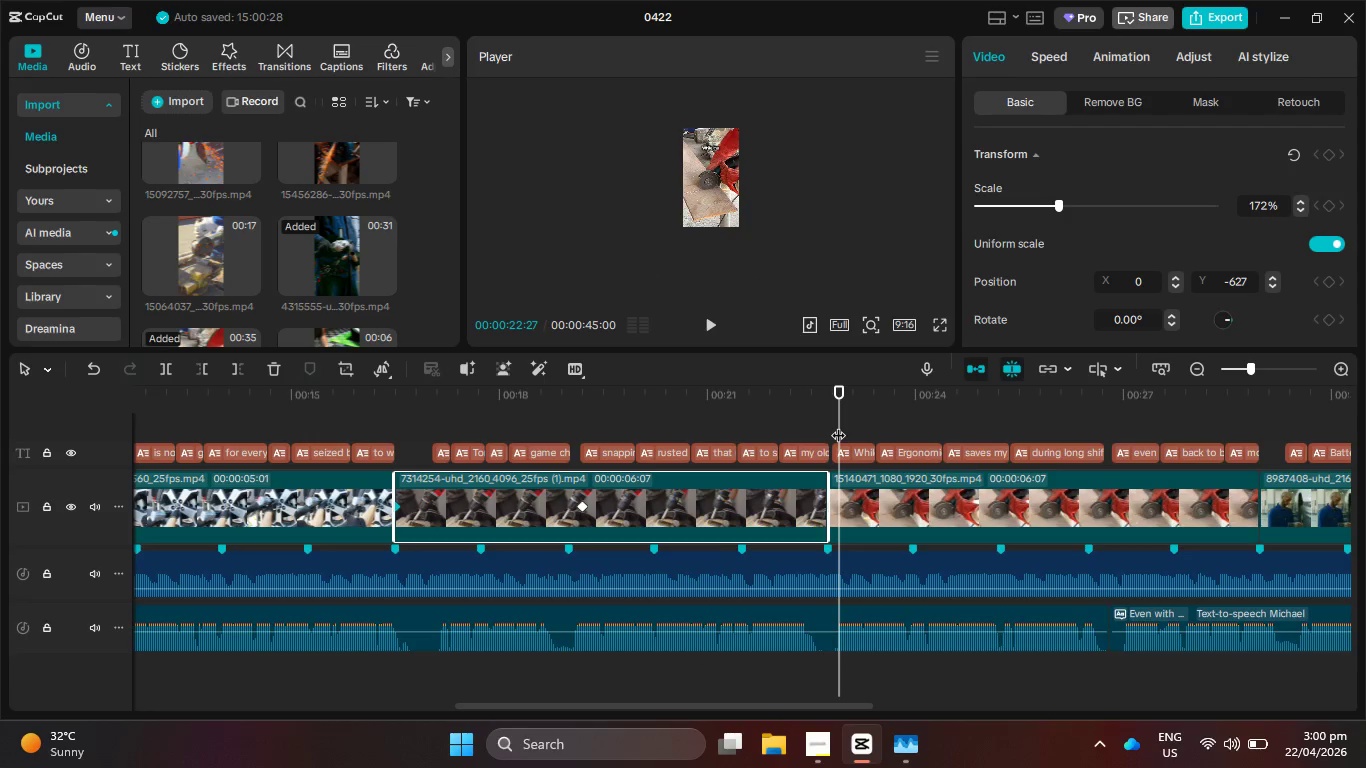 
left_click_drag(start_coordinate=[837, 425], to_coordinate=[828, 424])
 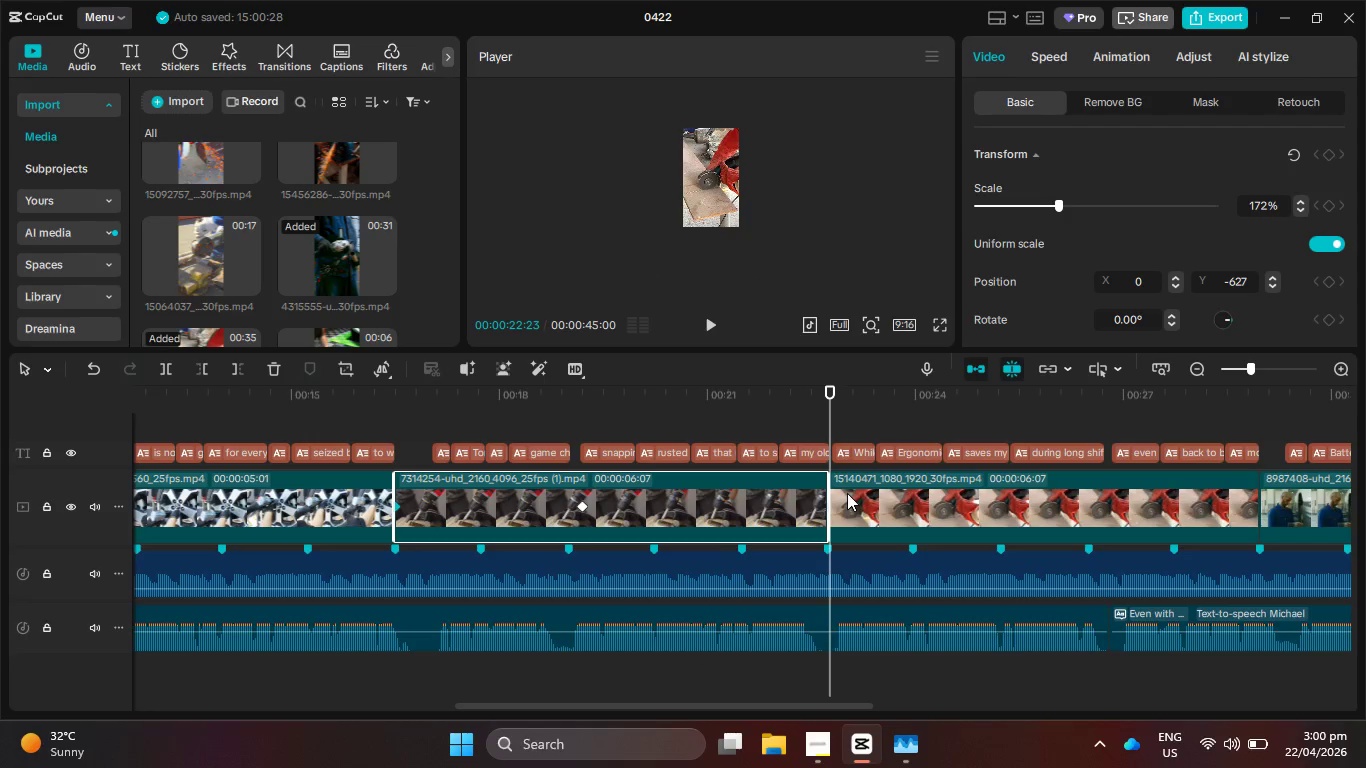 
left_click([847, 493])
 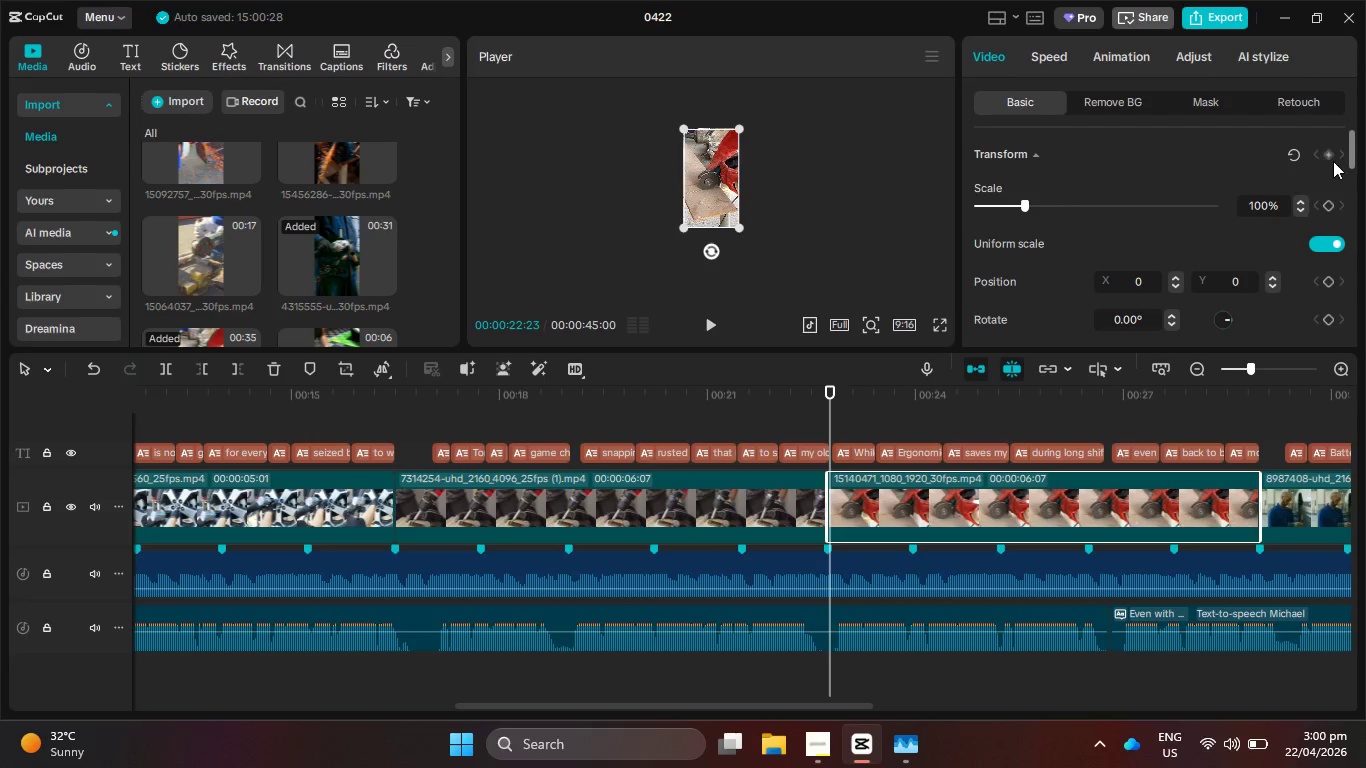 
left_click([1327, 158])
 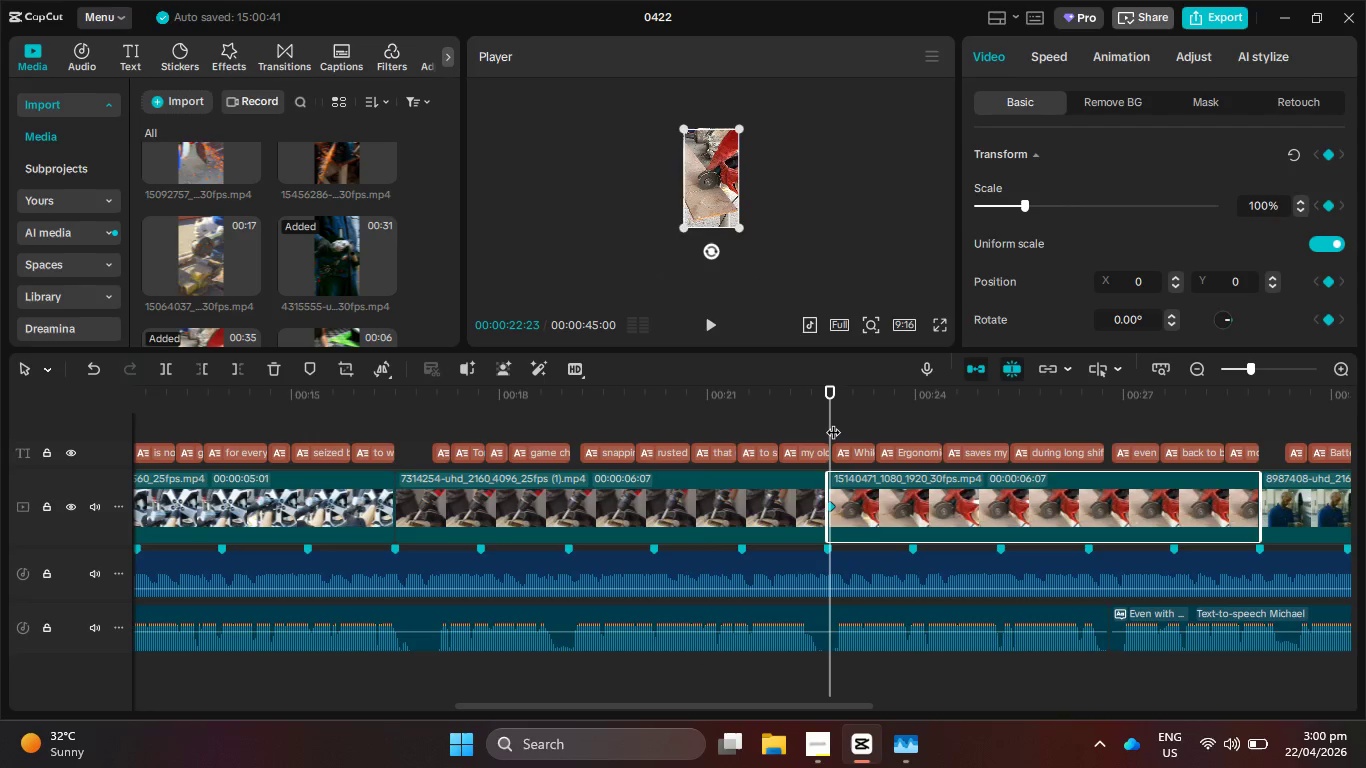 
left_click_drag(start_coordinate=[832, 421], to_coordinate=[967, 433])
 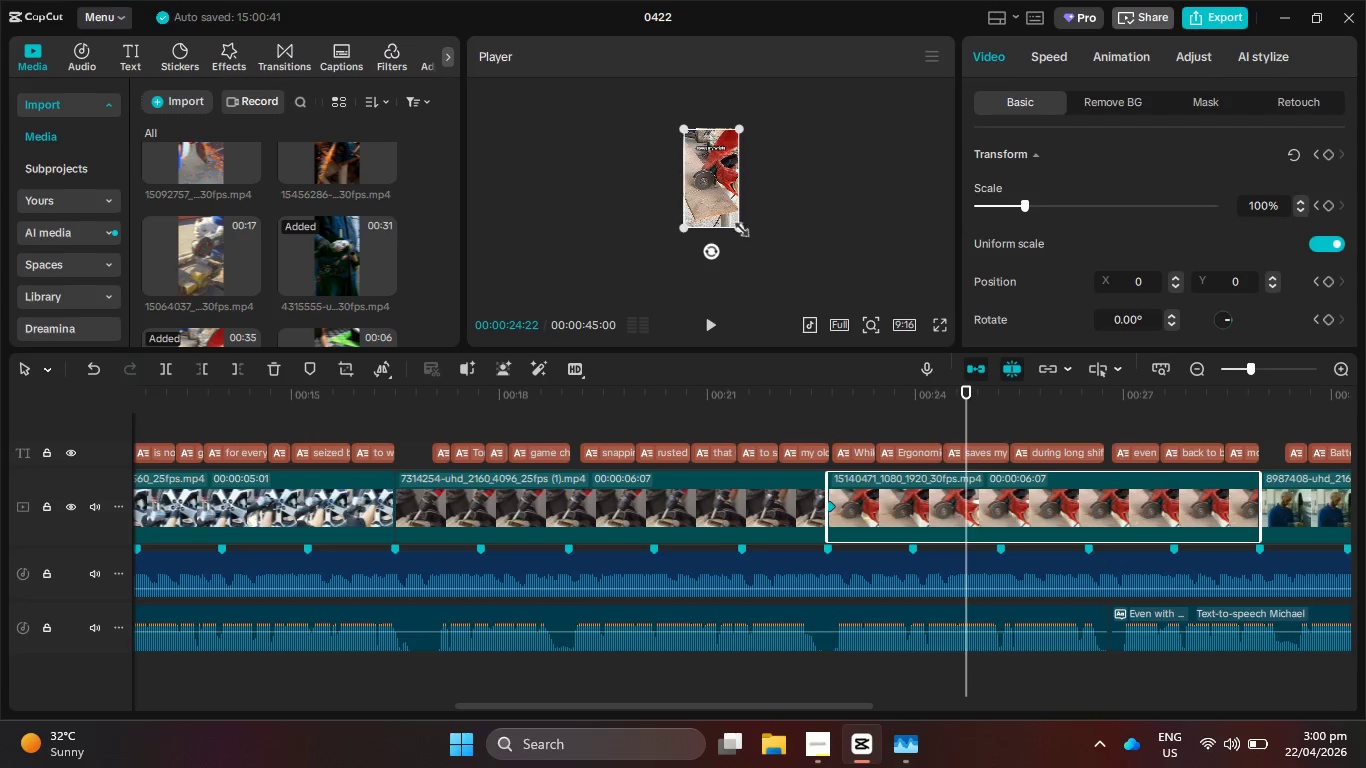 
left_click_drag(start_coordinate=[738, 227], to_coordinate=[779, 265])
 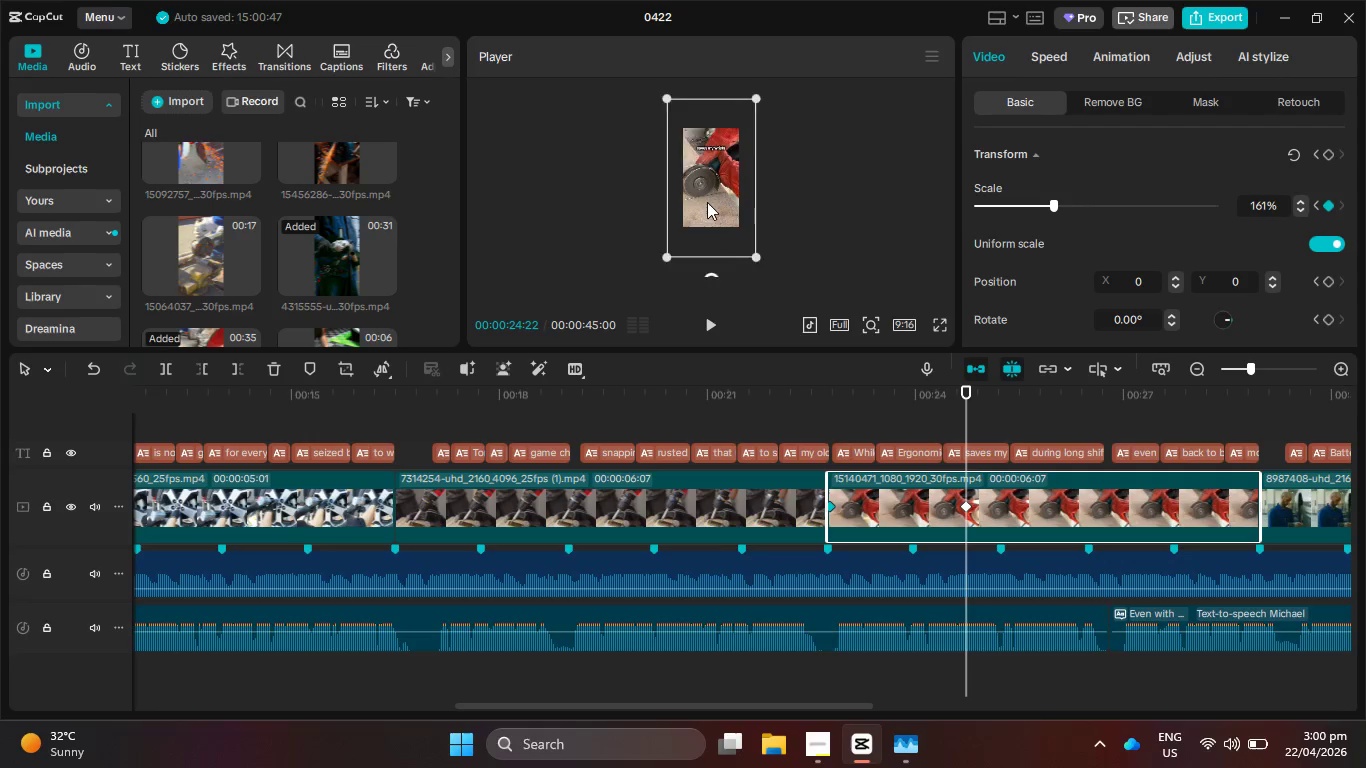 
left_click_drag(start_coordinate=[708, 202], to_coordinate=[697, 215])
 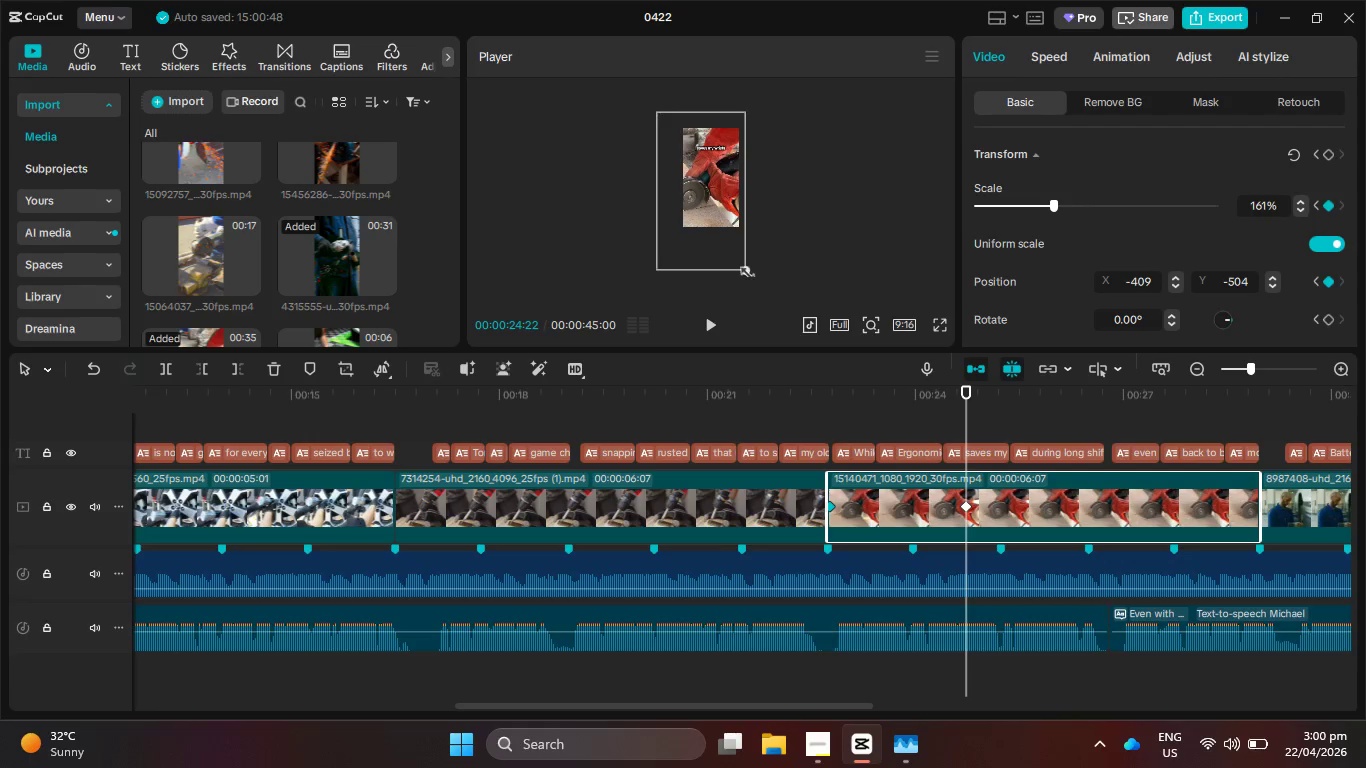 
left_click_drag(start_coordinate=[743, 271], to_coordinate=[729, 255])
 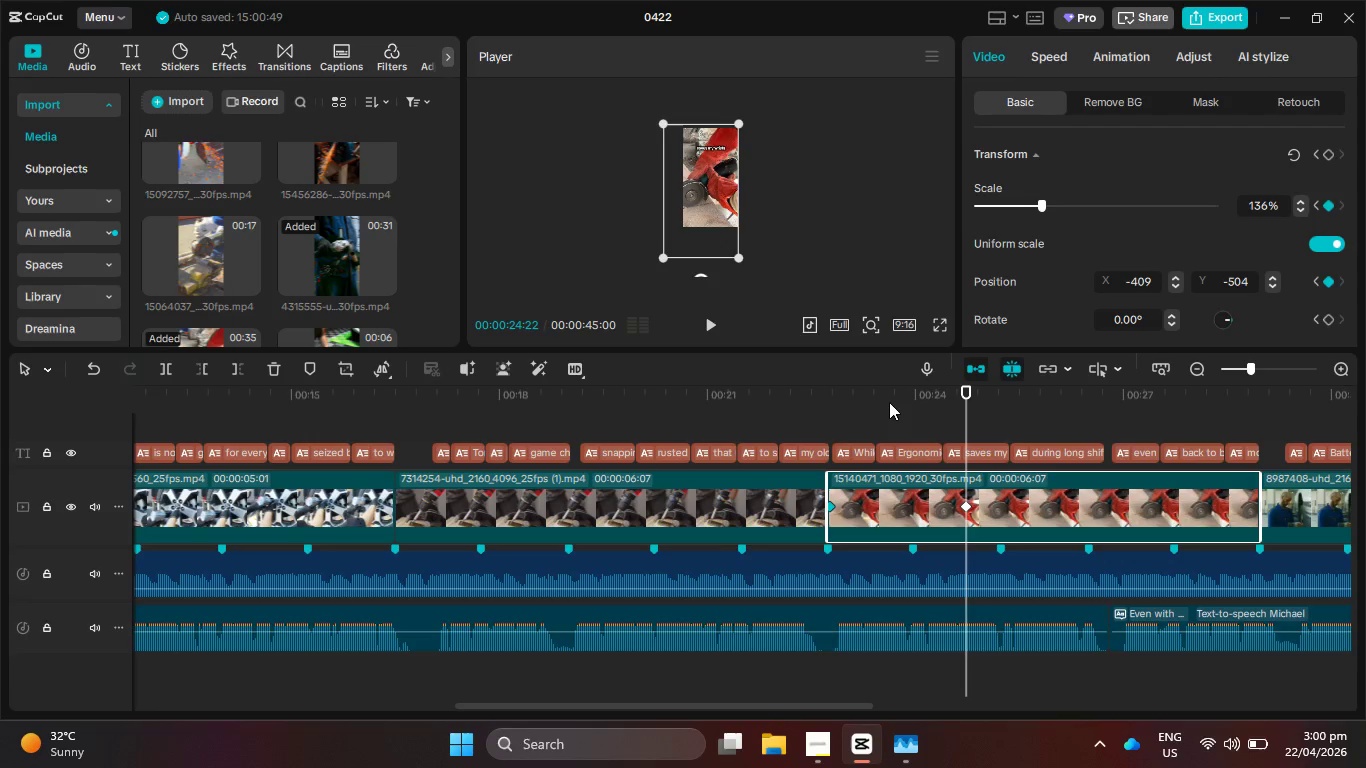 
left_click_drag(start_coordinate=[906, 398], to_coordinate=[711, 318])
 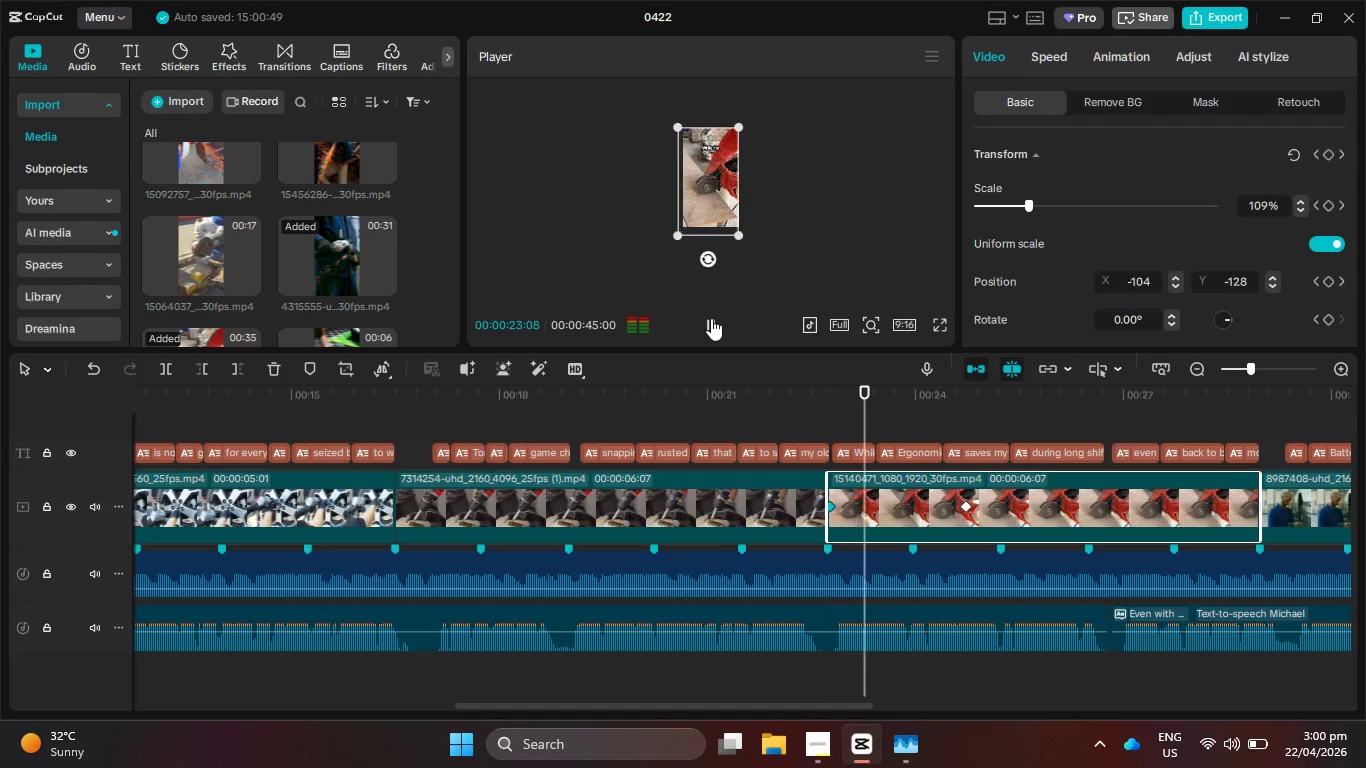 
left_click([711, 318])
 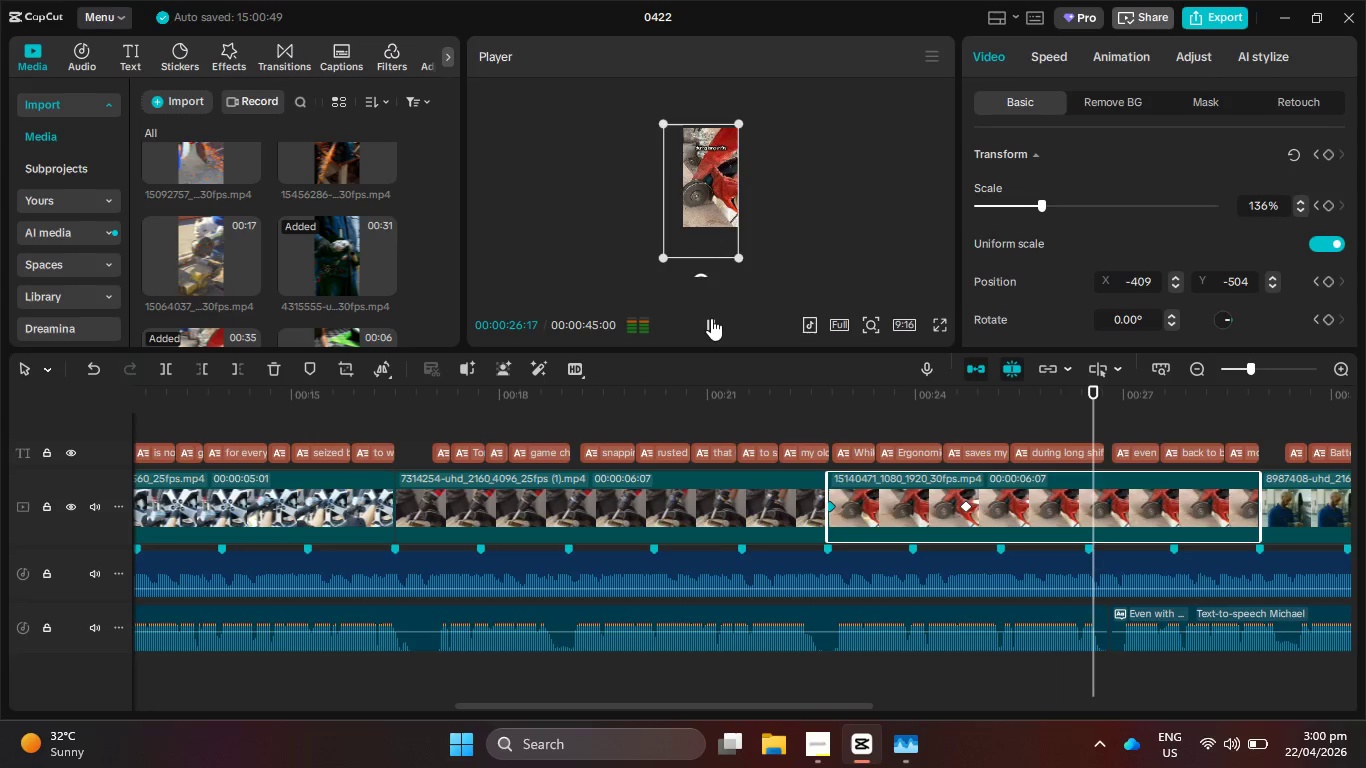 
wait(5.14)
 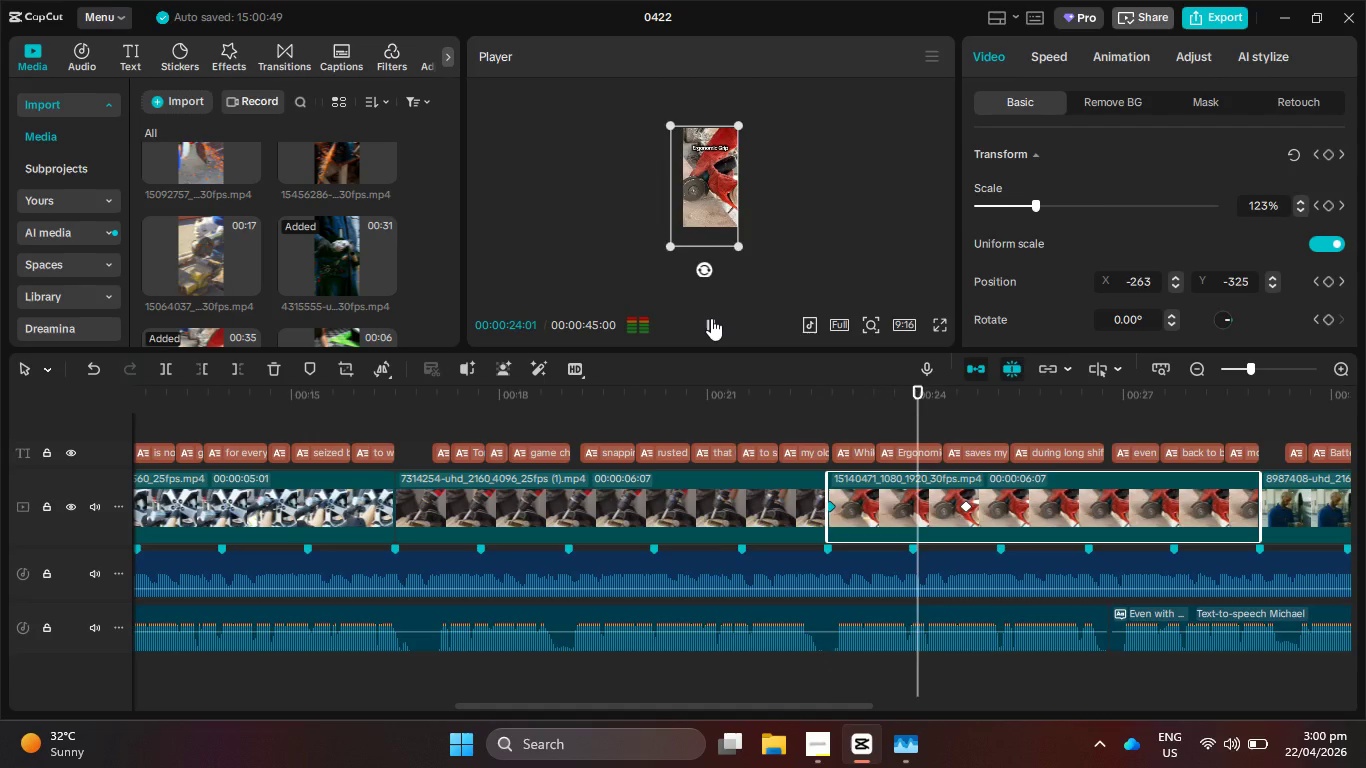 
left_click([711, 318])
 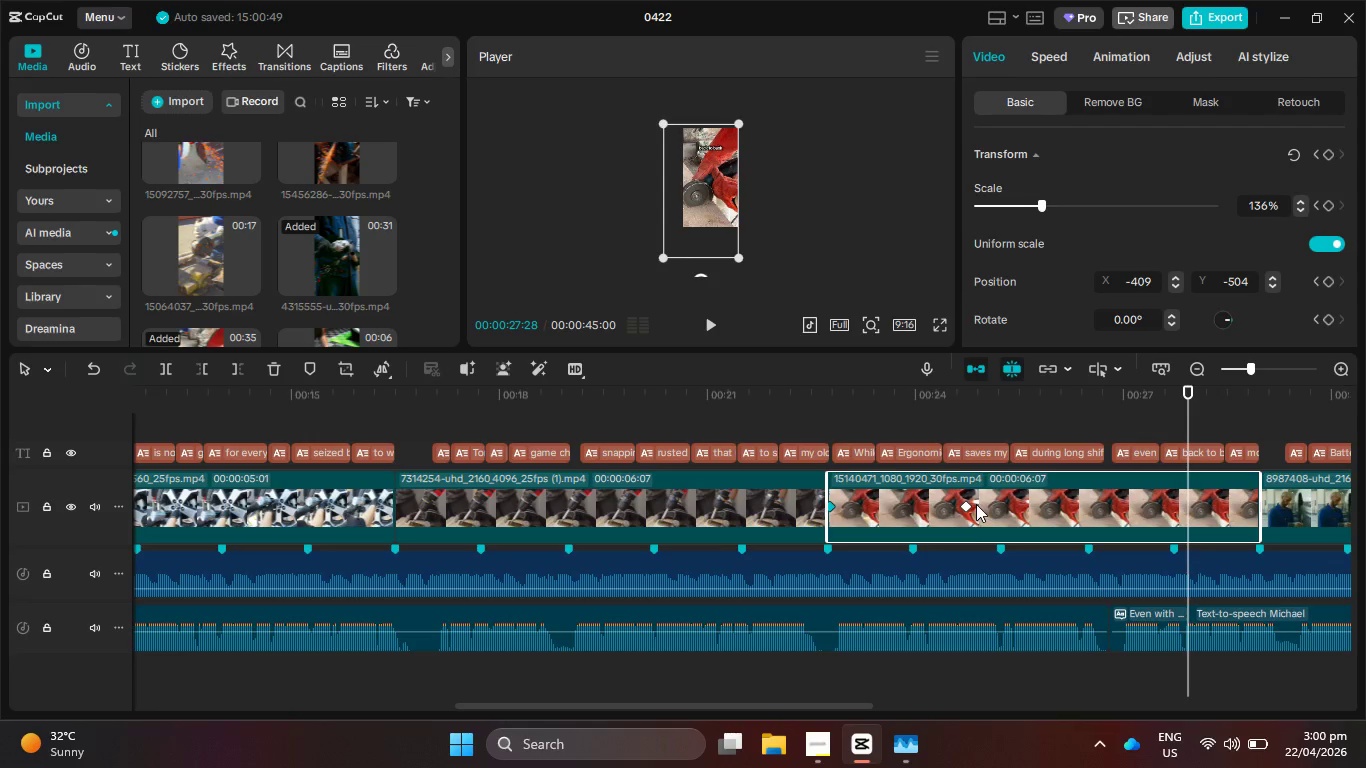 
left_click([966, 510])
 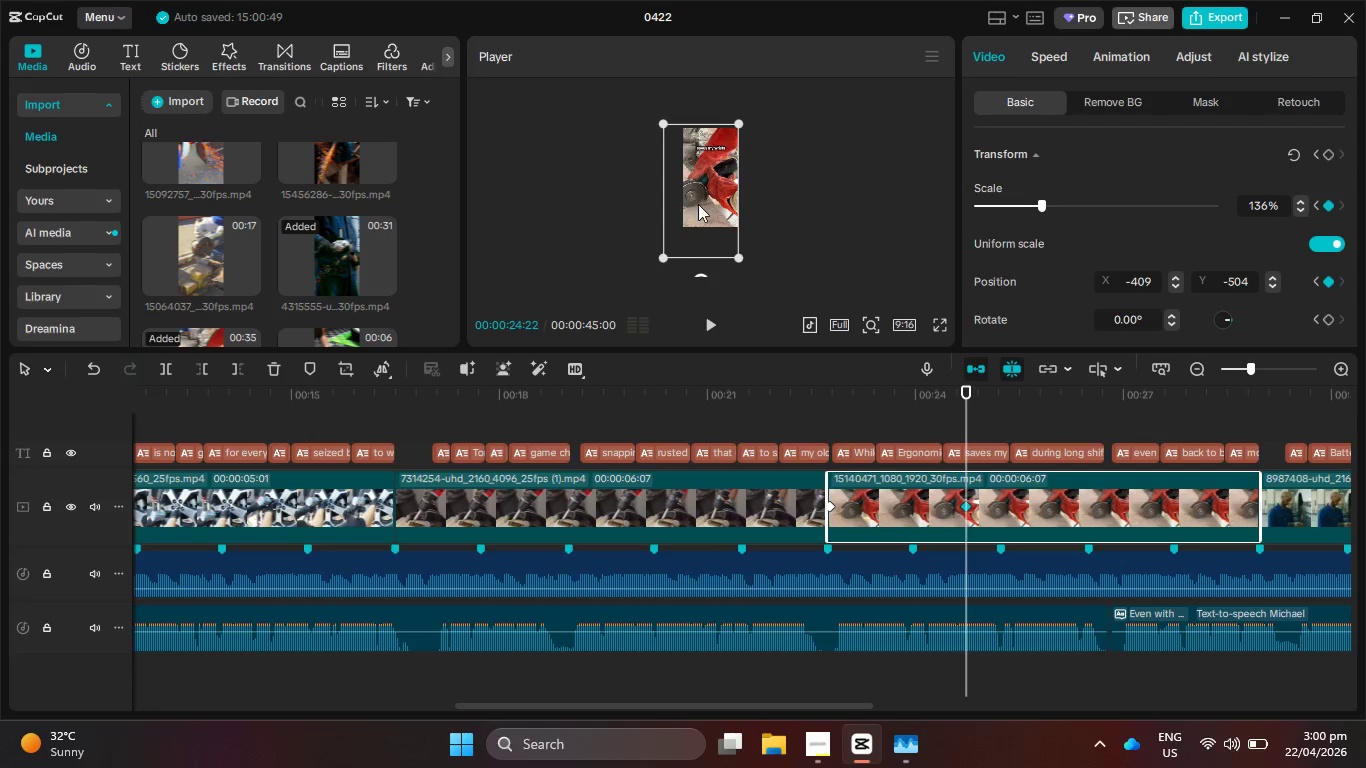 
left_click_drag(start_coordinate=[698, 204], to_coordinate=[704, 205])
 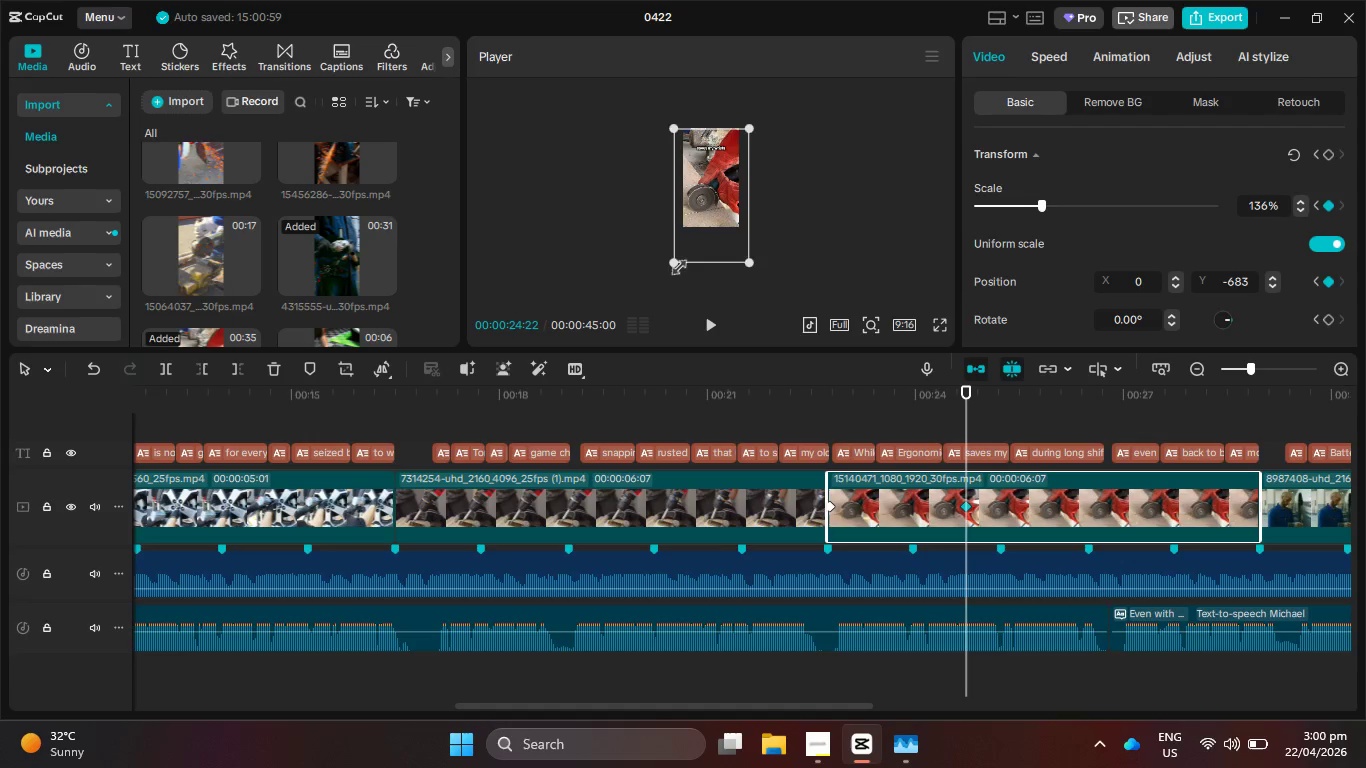 
left_click_drag(start_coordinate=[676, 264], to_coordinate=[677, 250])
 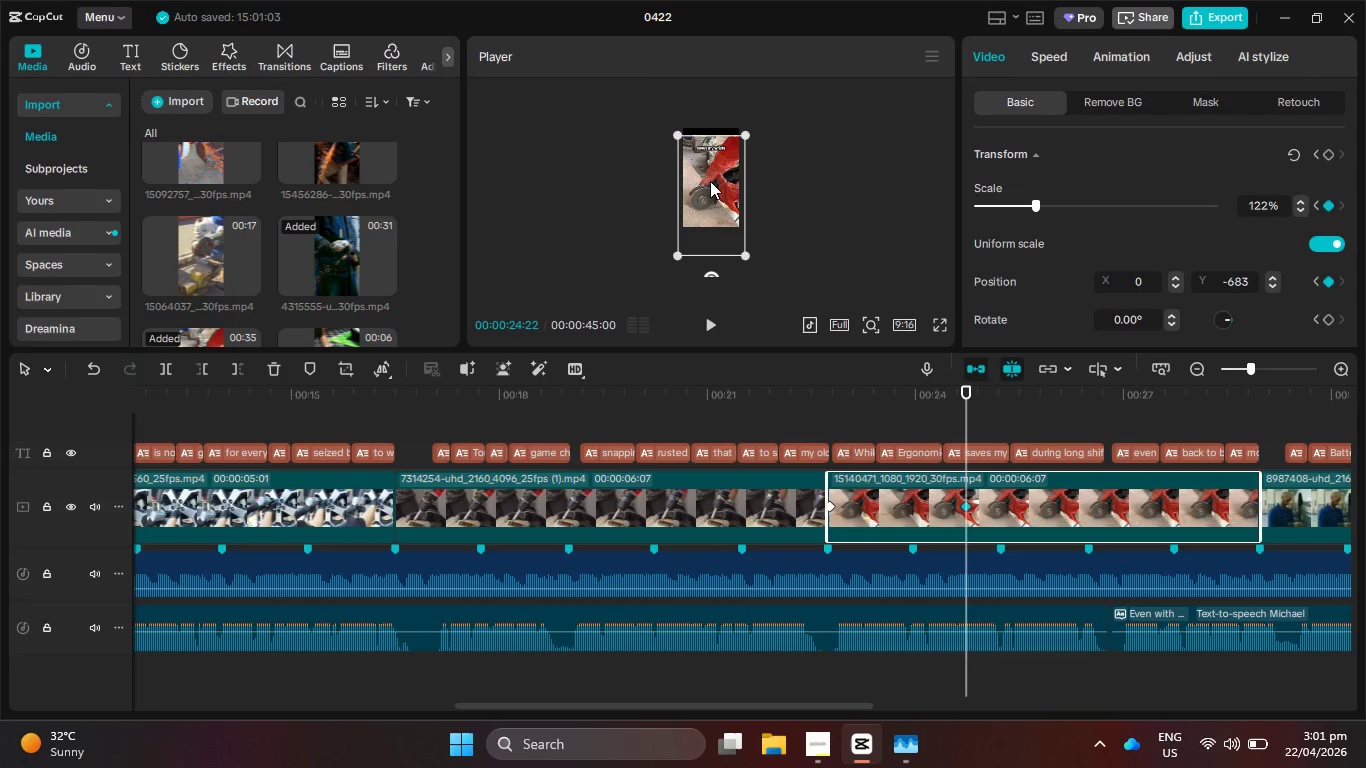 
left_click_drag(start_coordinate=[710, 183], to_coordinate=[702, 180])
 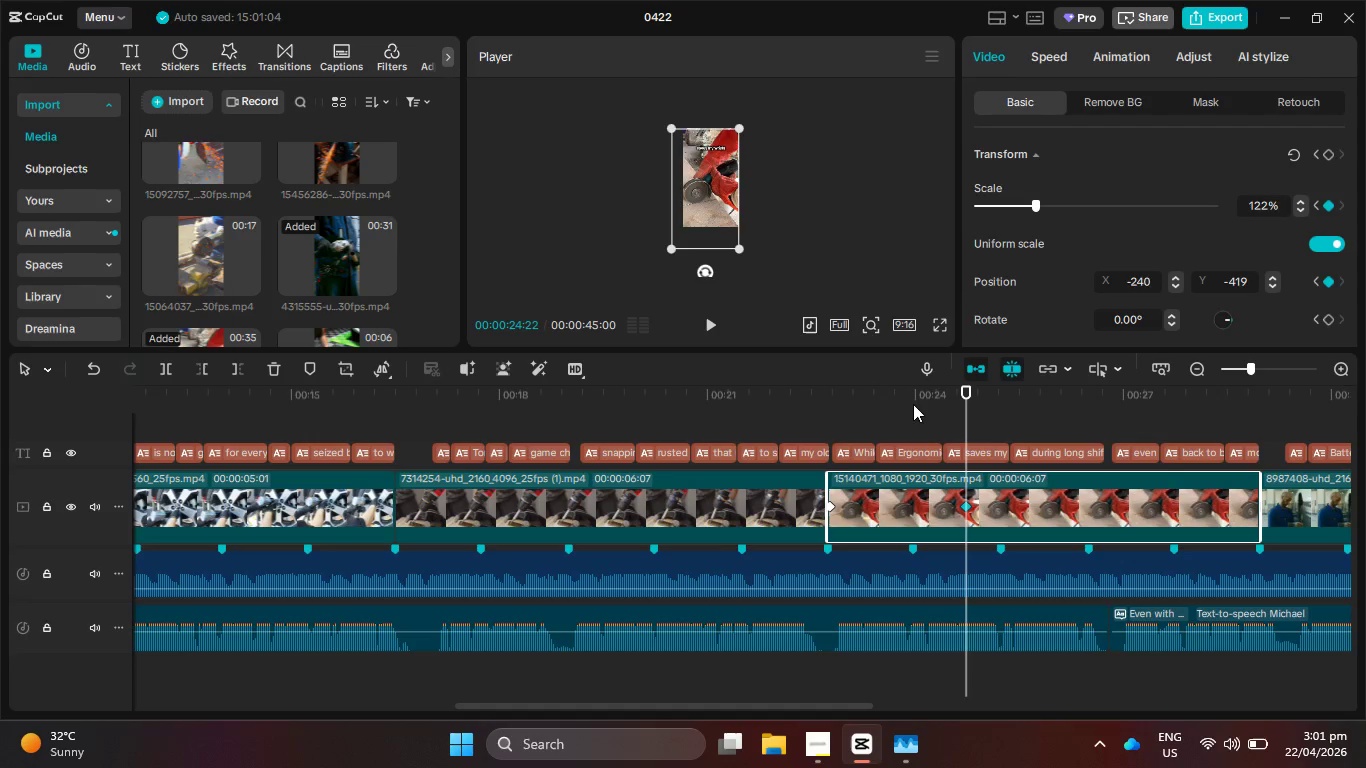 
left_click_drag(start_coordinate=[920, 404], to_coordinate=[830, 399])
 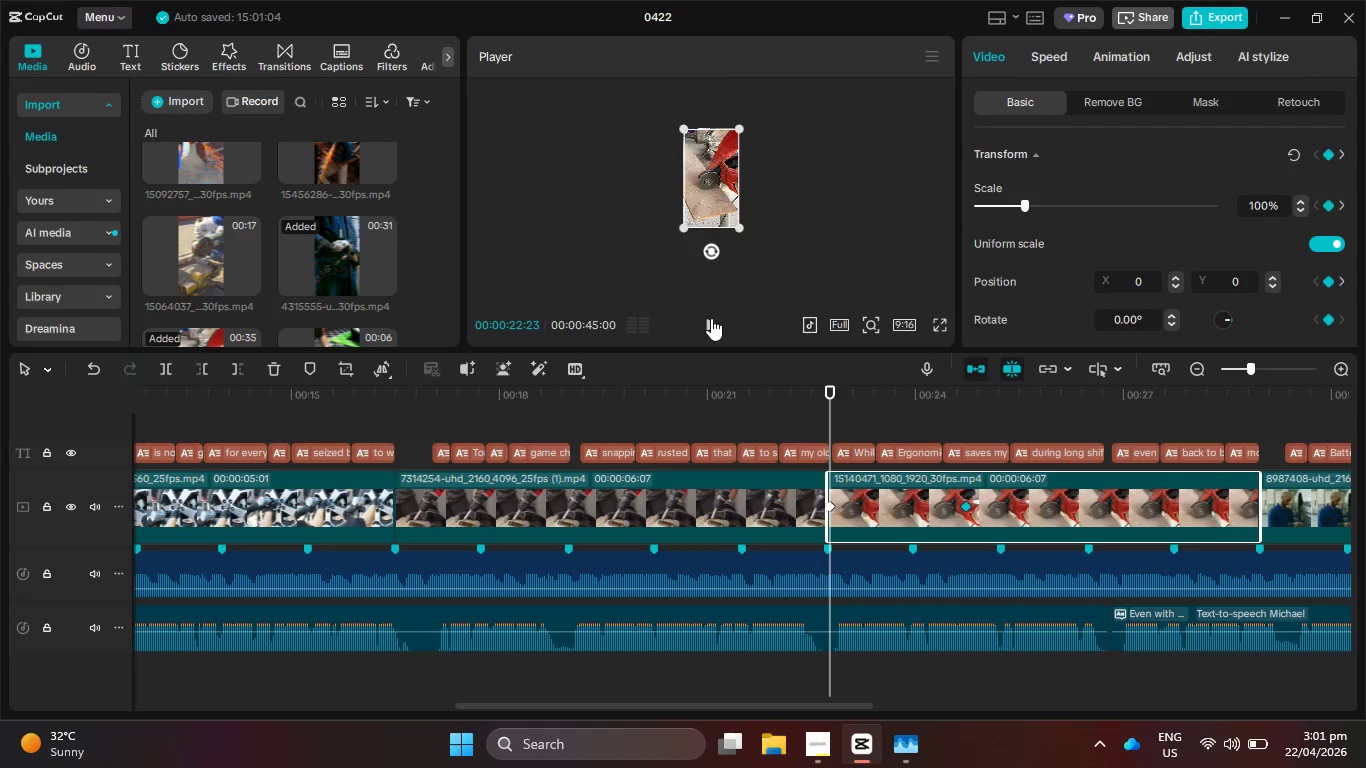 
left_click([711, 318])
 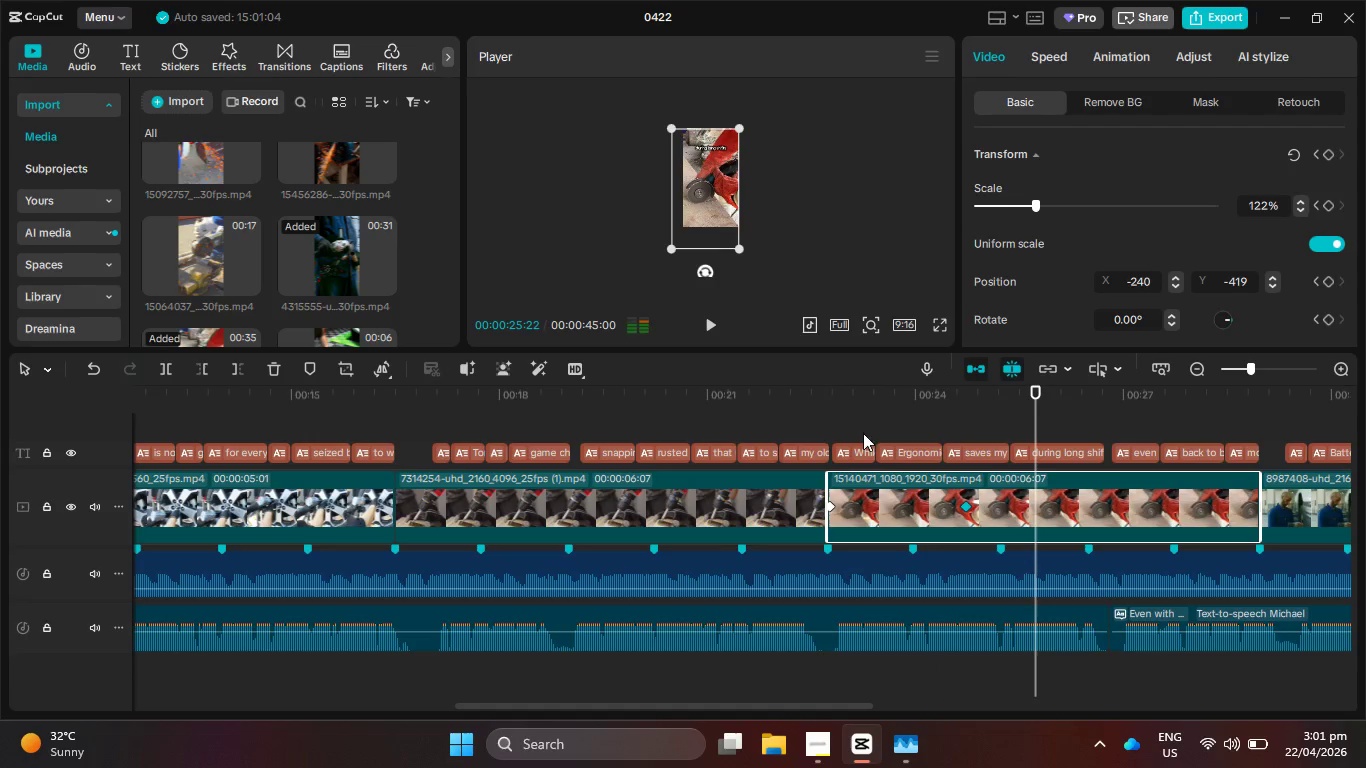 
left_click_drag(start_coordinate=[965, 509], to_coordinate=[1007, 507])